 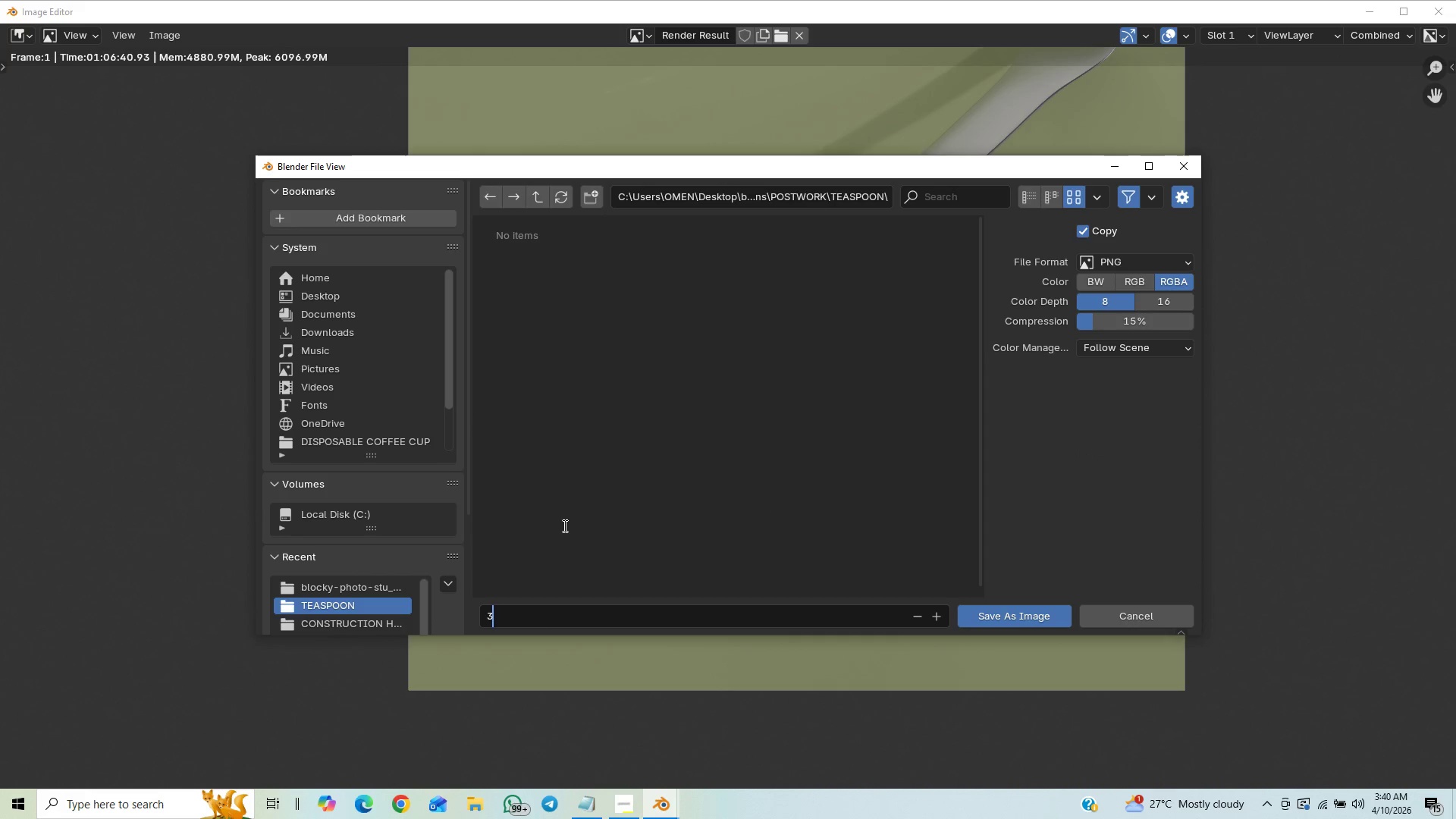 
key(Minus)
 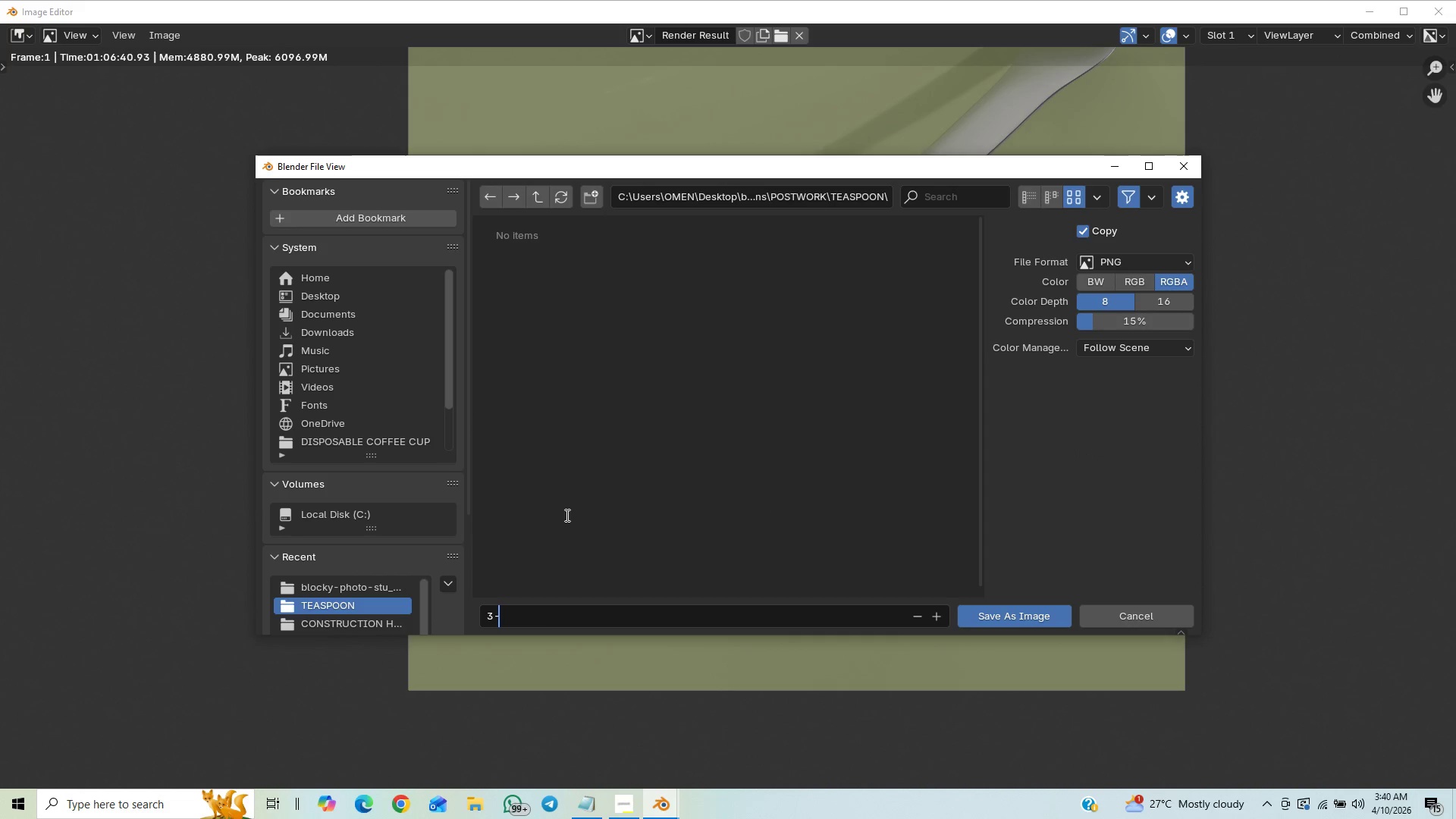 
type(quarter r)
 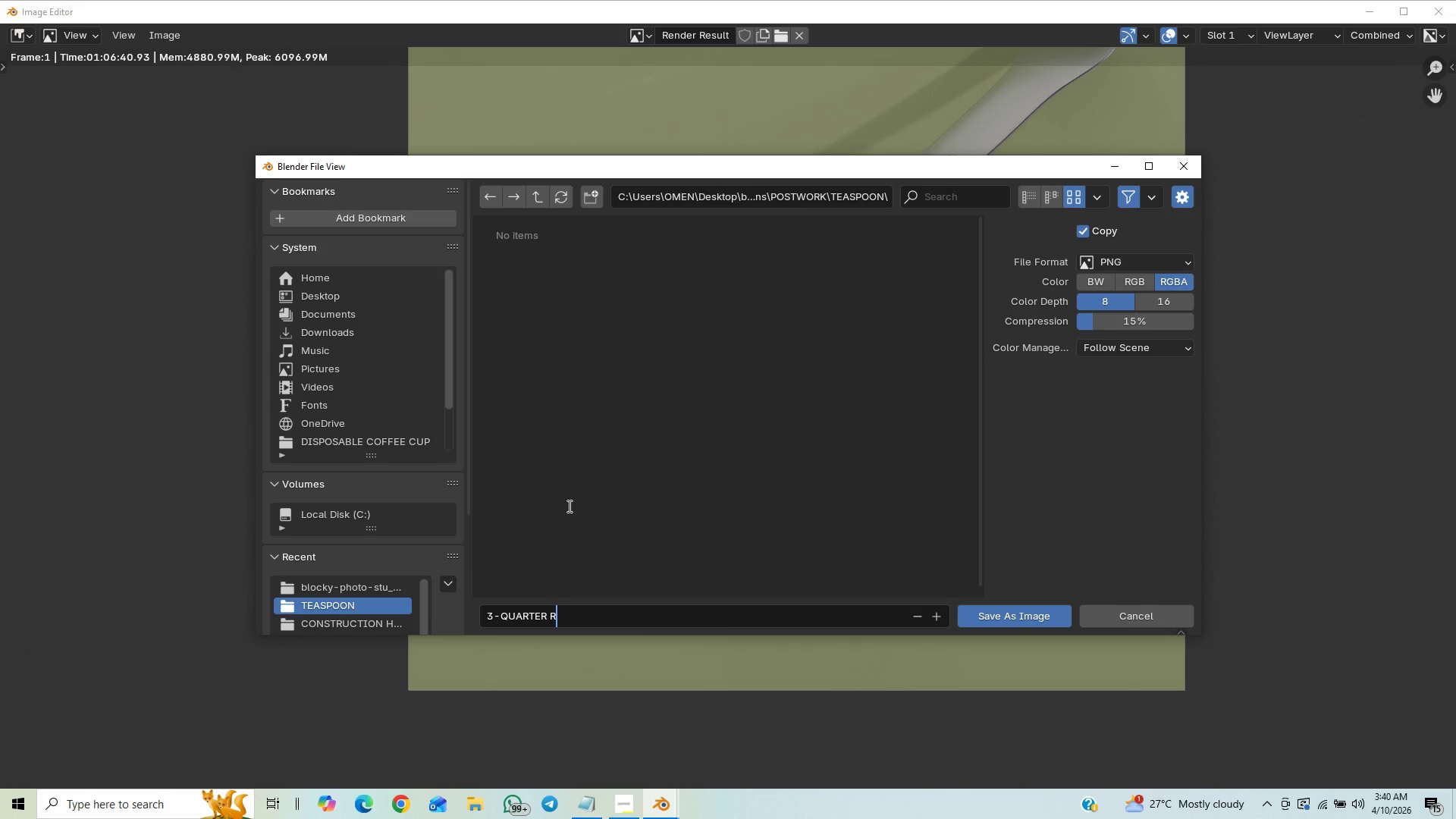 
key(Backspace)
 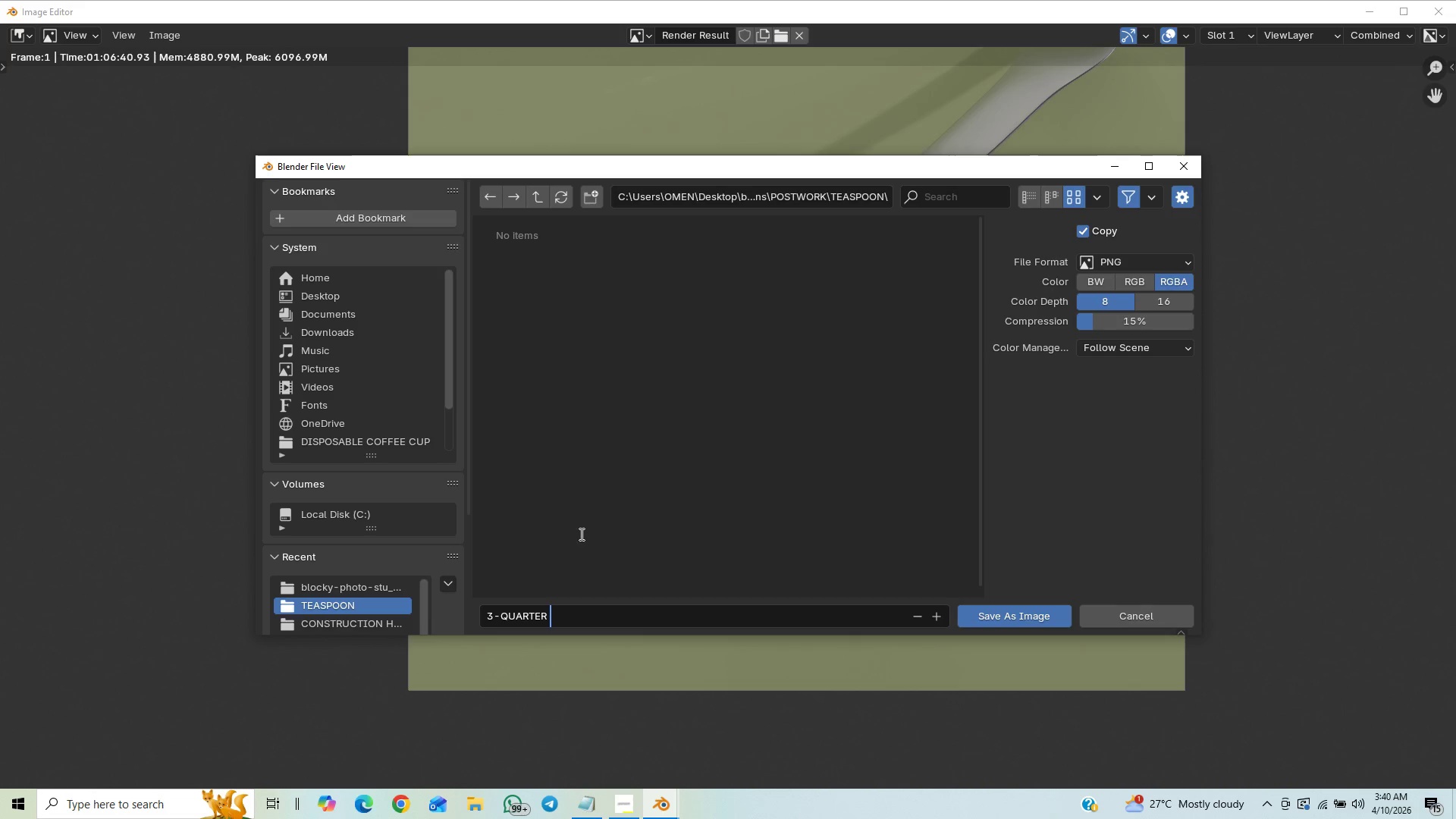 
key(S)
 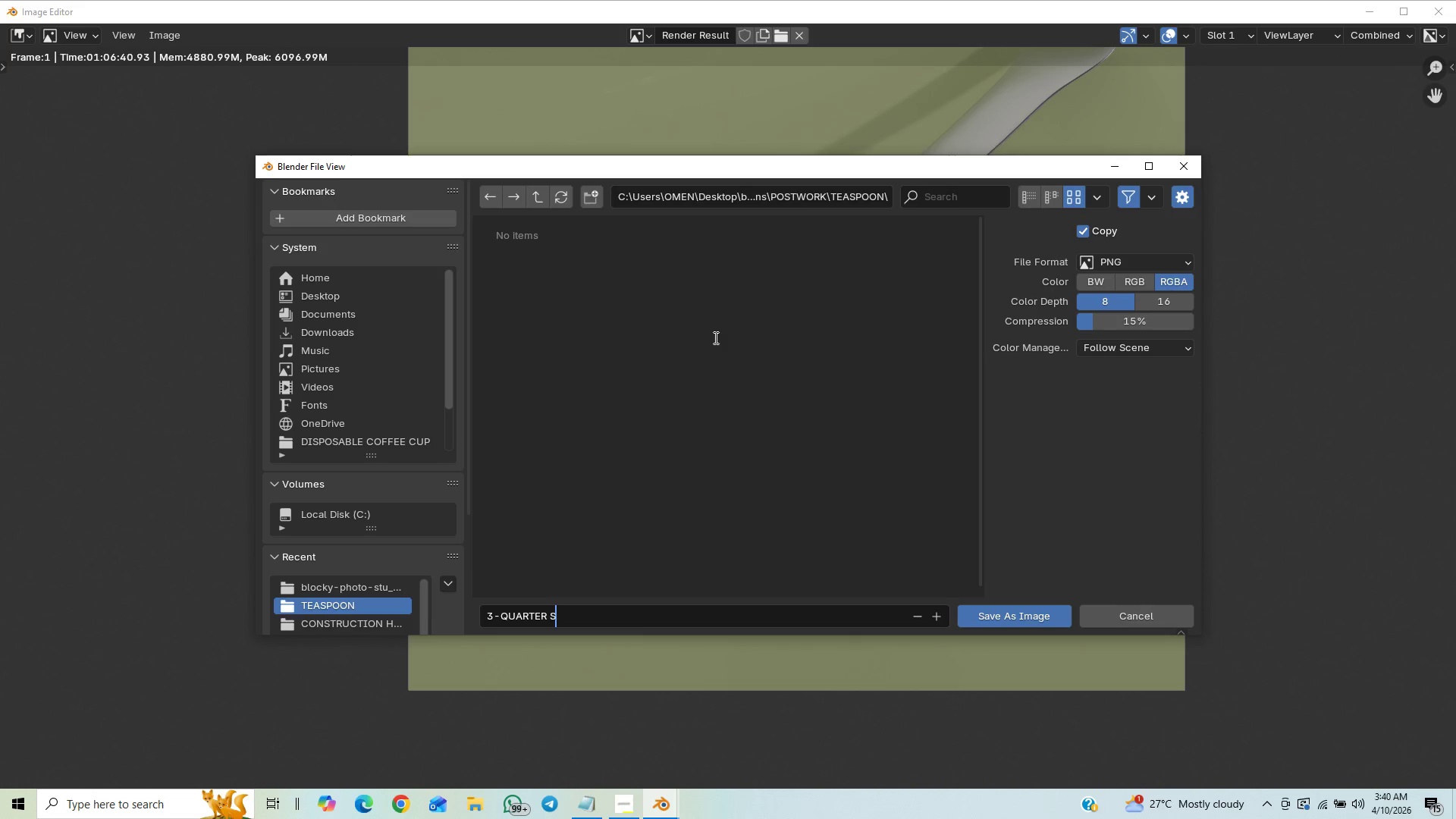 
type(ide render)
 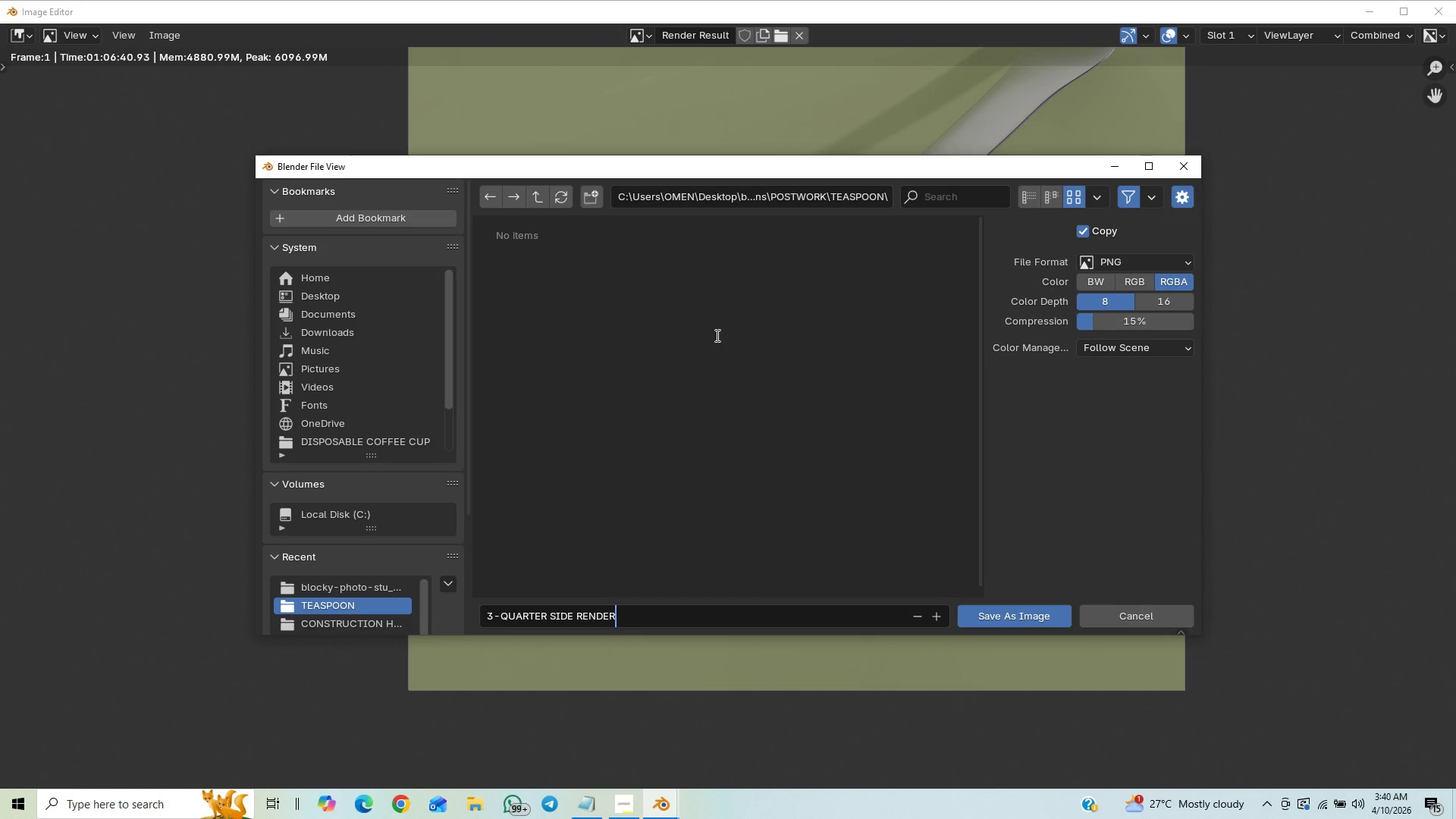 
hold_key(key=ArrowLeft, duration=0.92)
 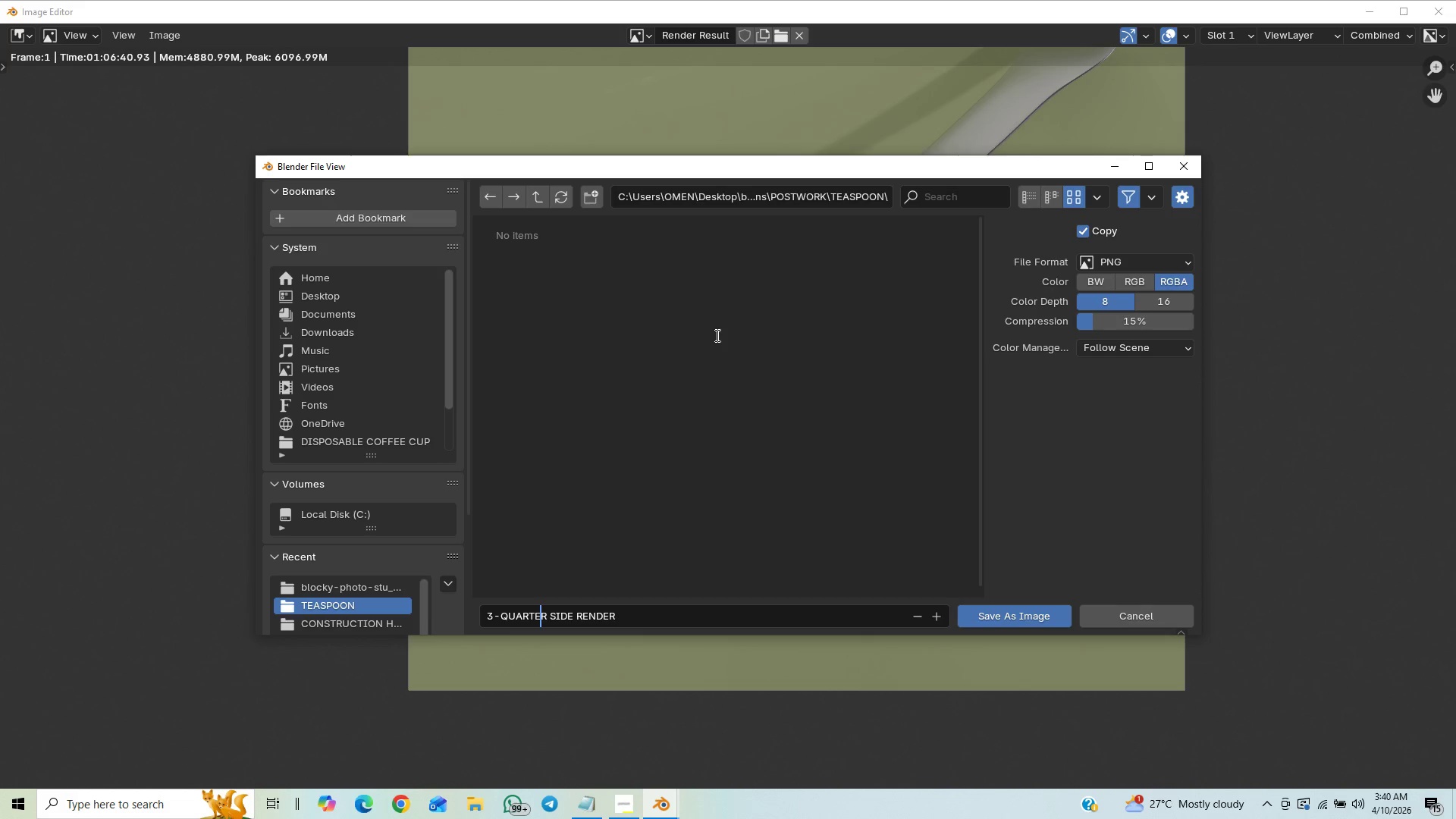 
key(ArrowRight)
 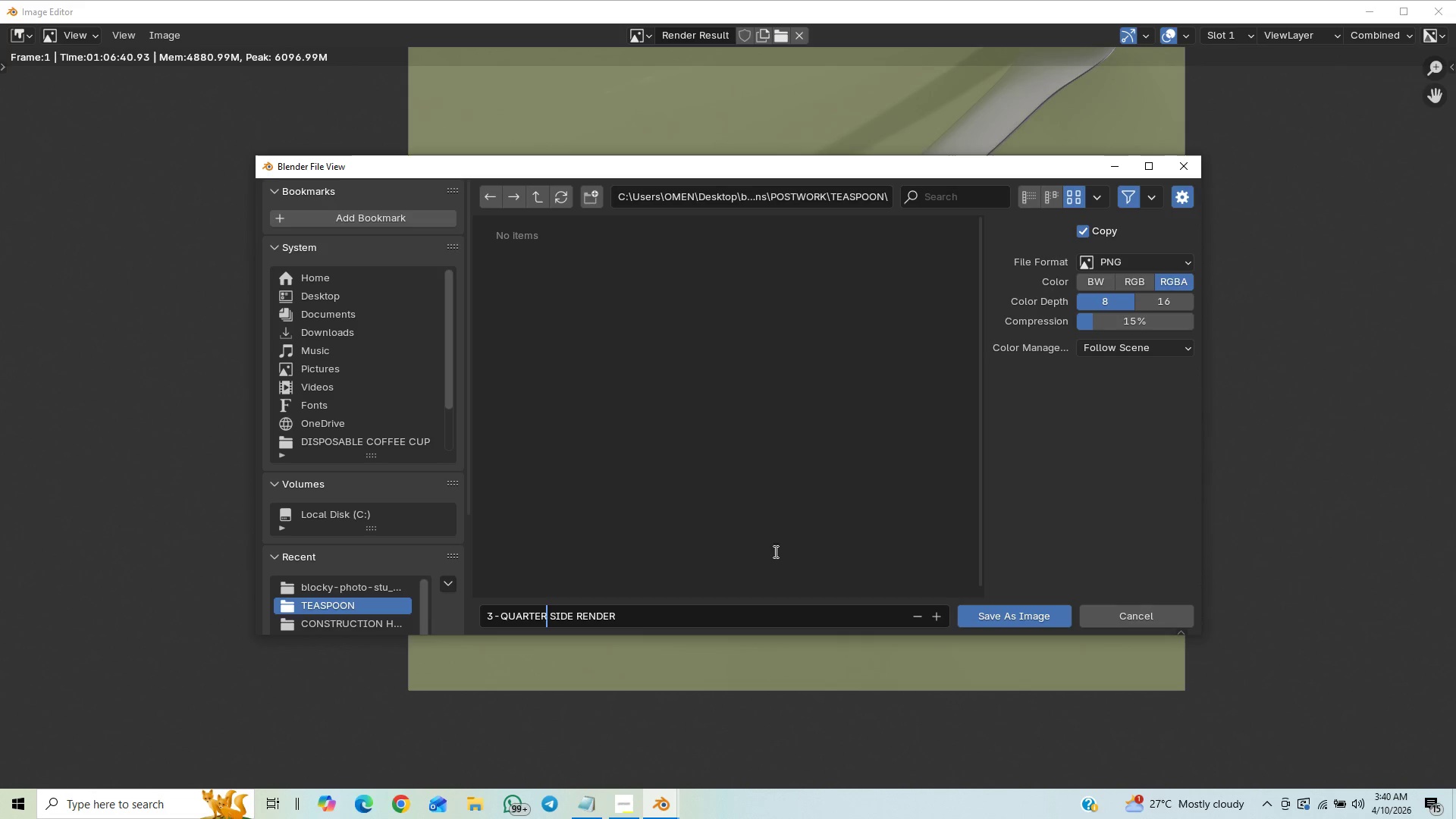 
wait(7.12)
 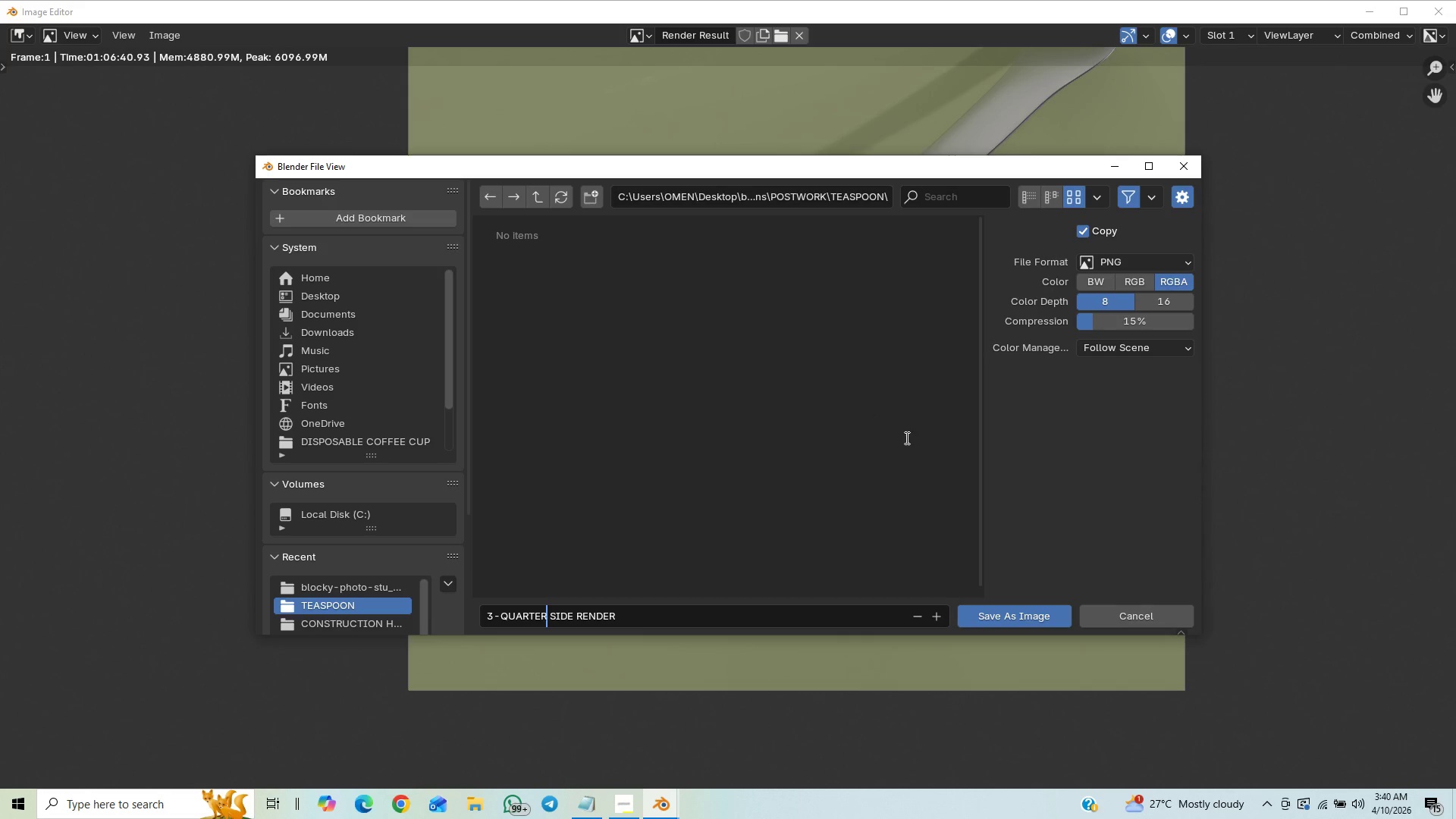 
left_click([987, 617])
 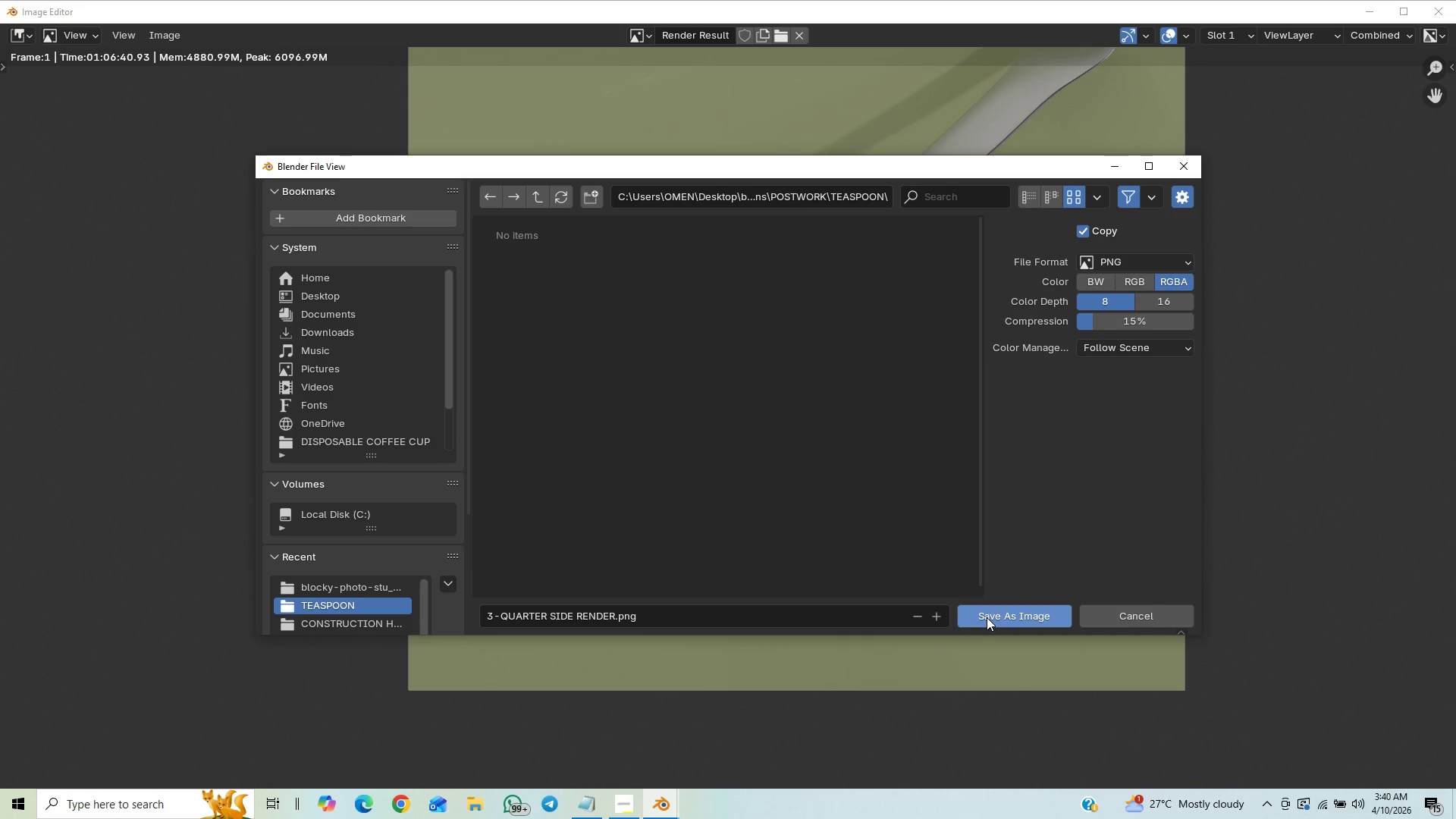 
left_click([987, 617])
 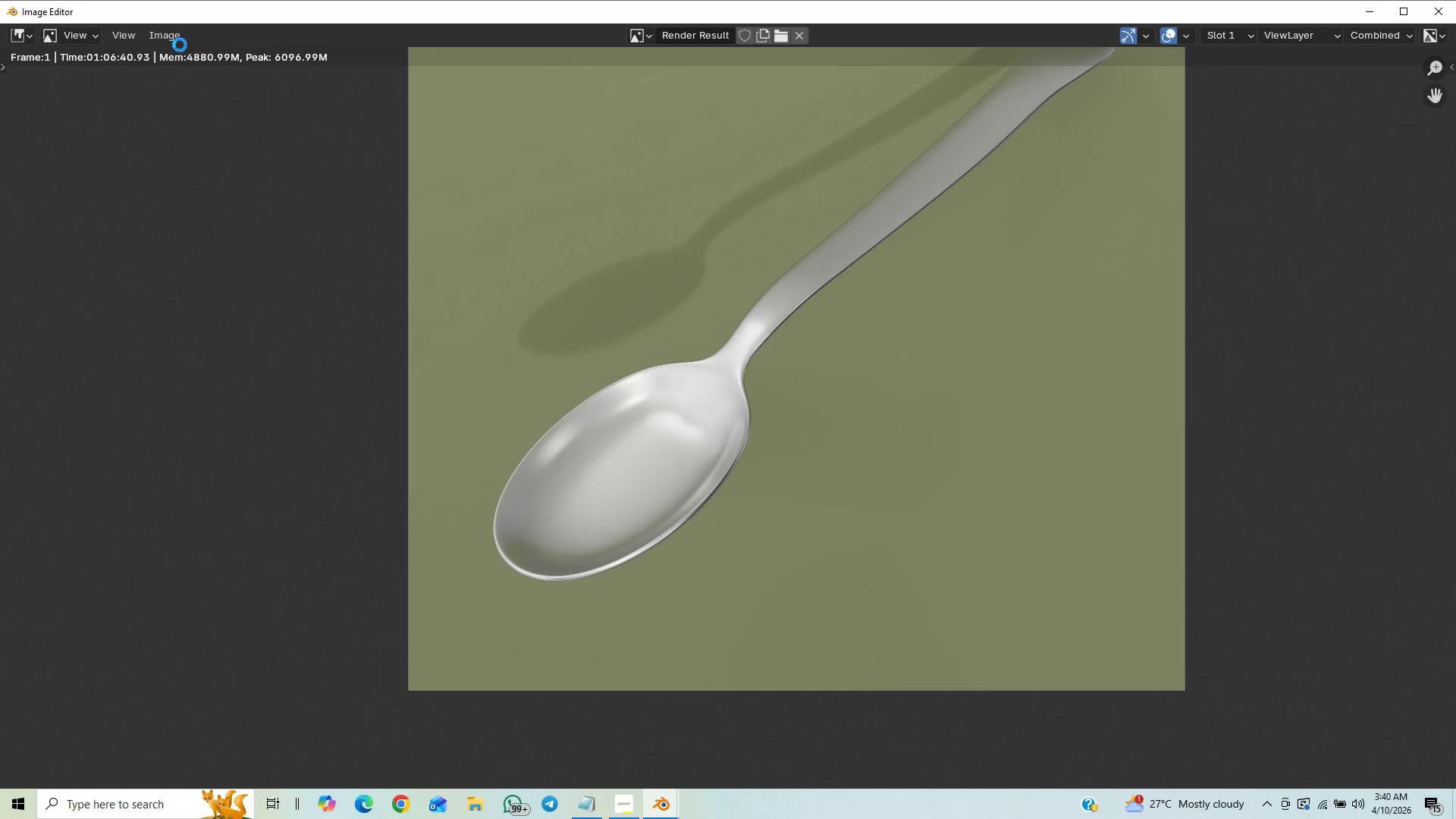 
left_click([170, 32])
 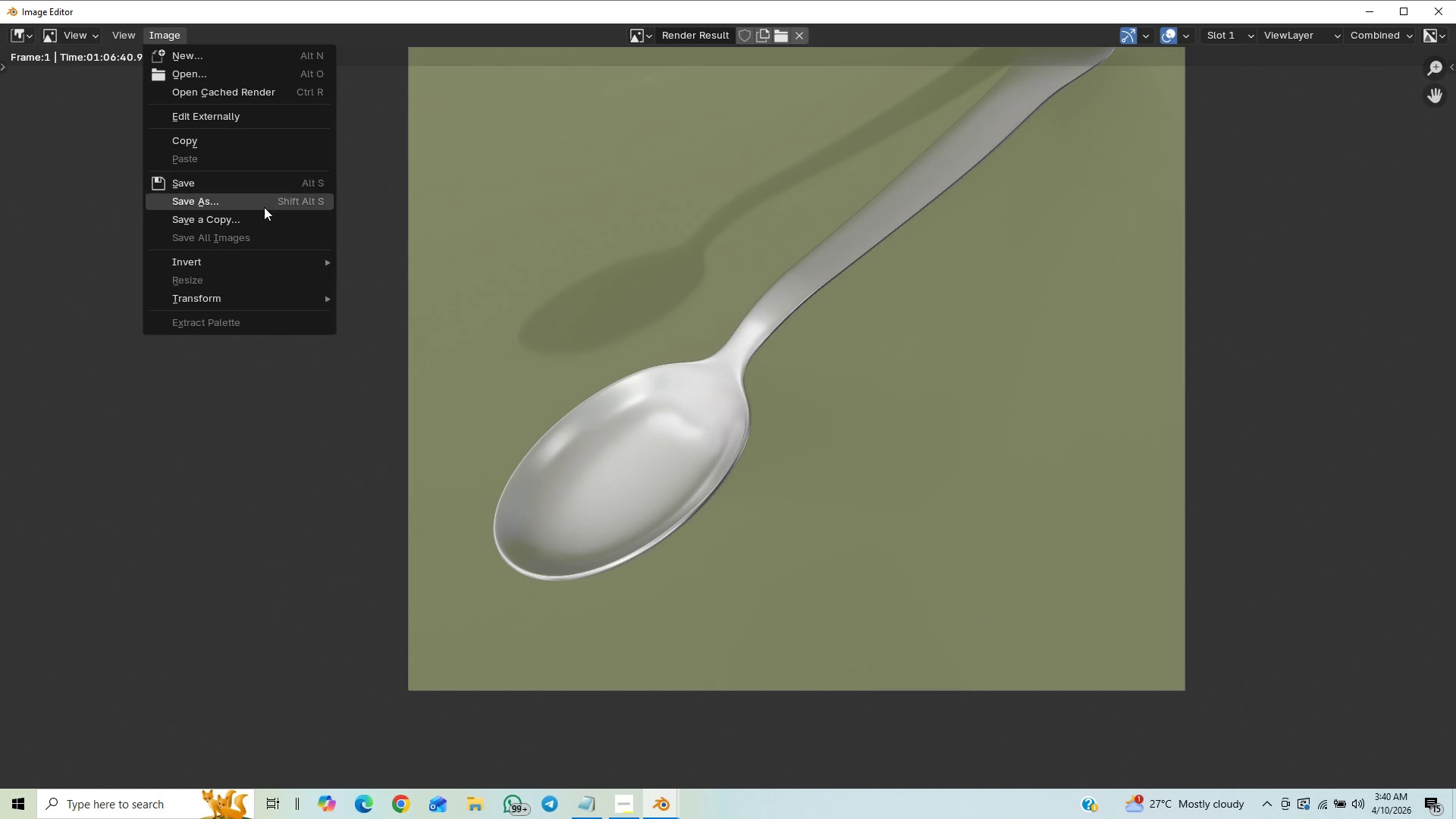 
left_click([264, 209])
 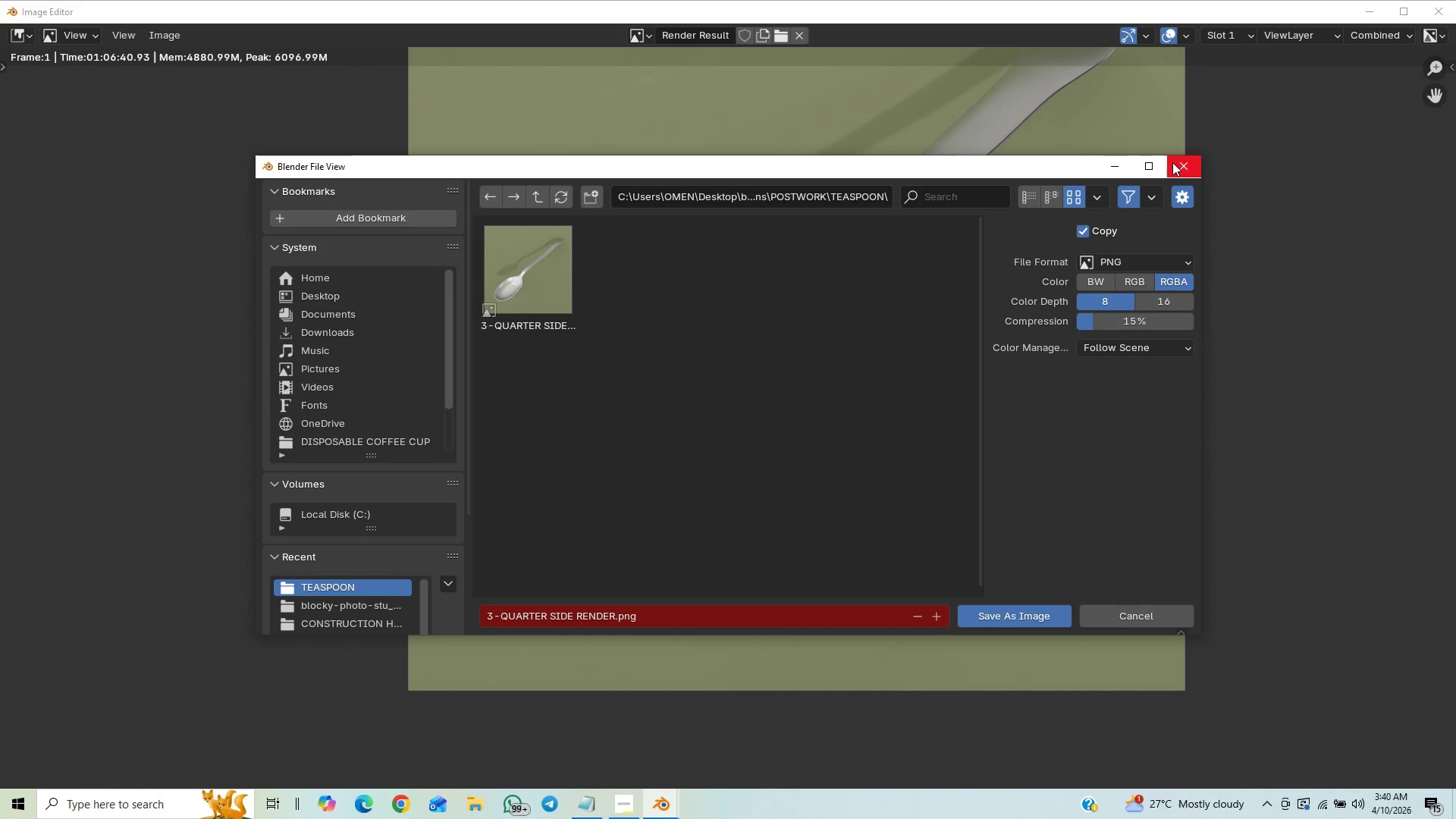 
hold_key(key=ControlLeft, duration=0.66)
 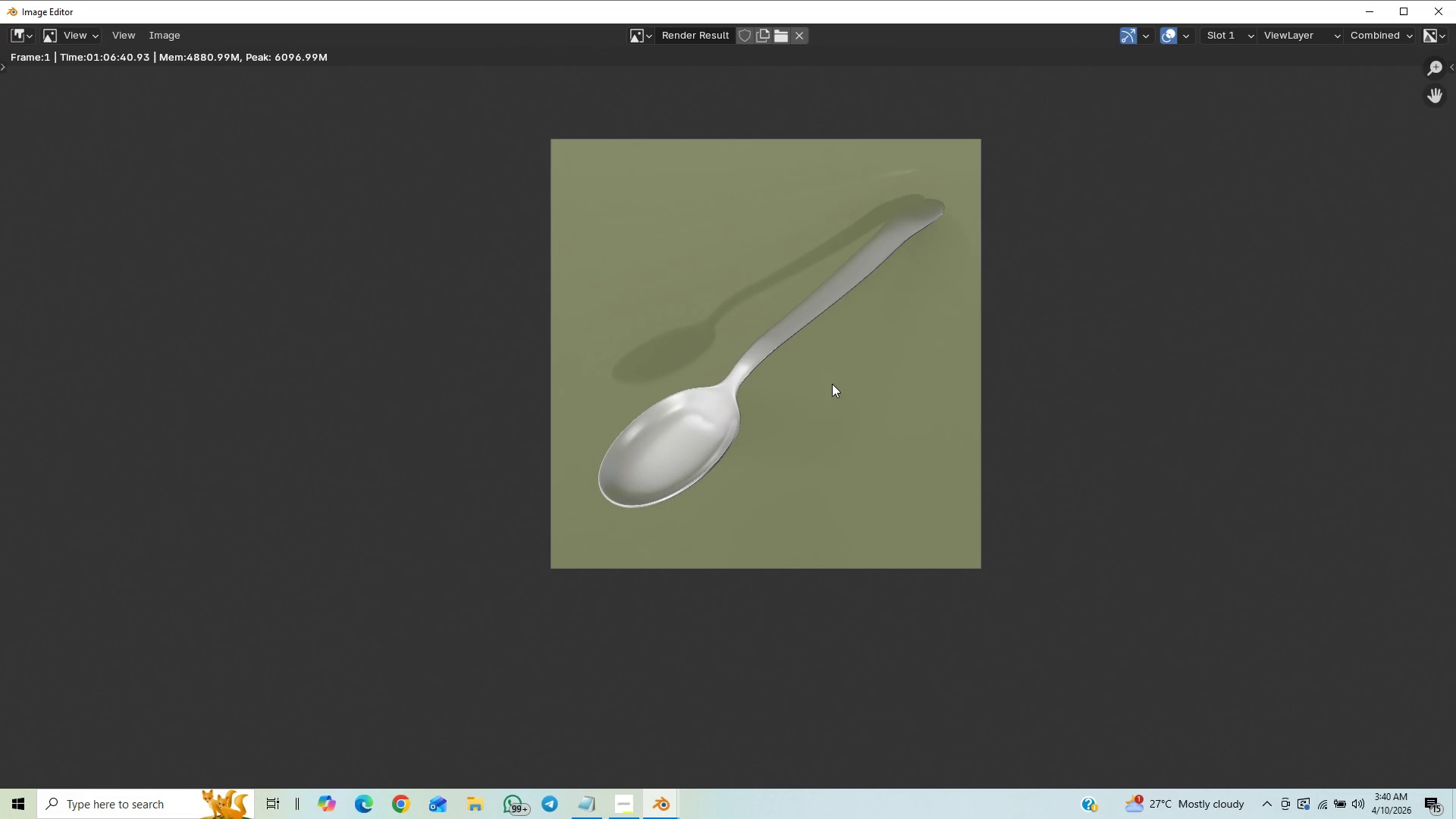 
hold_key(key=ShiftLeft, duration=0.47)
 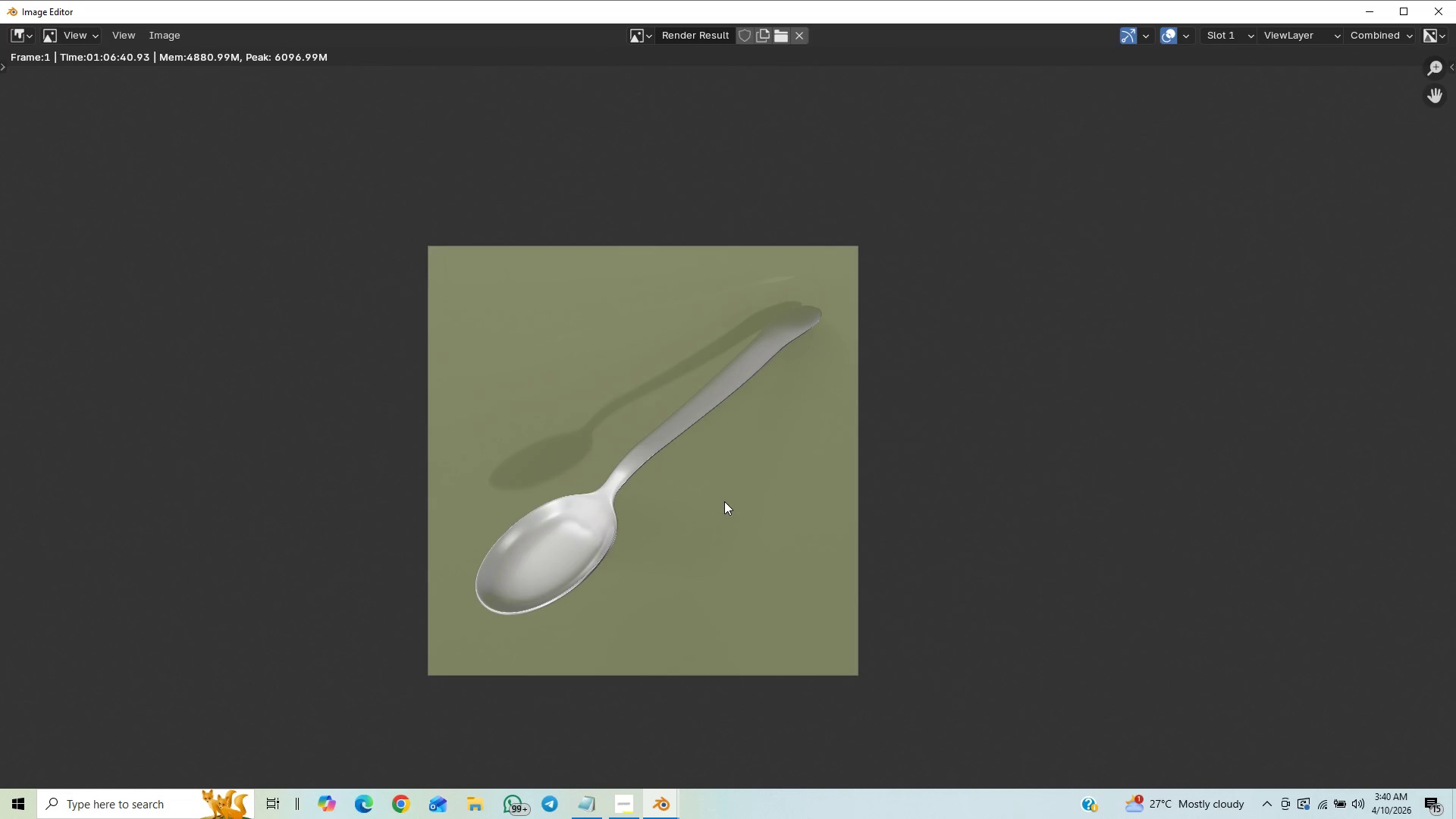 
key(Control+S)
 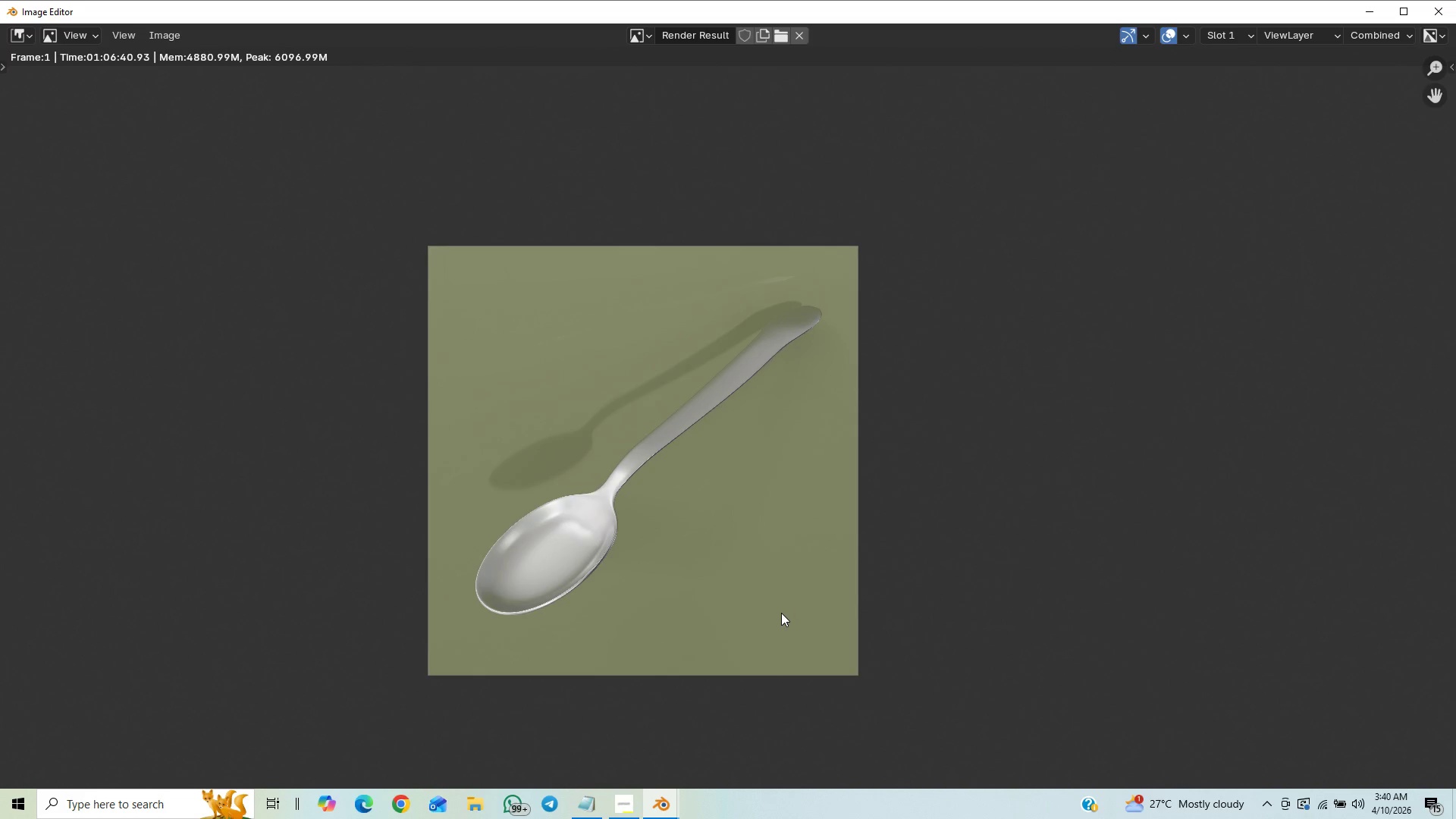 
wait(5.31)
 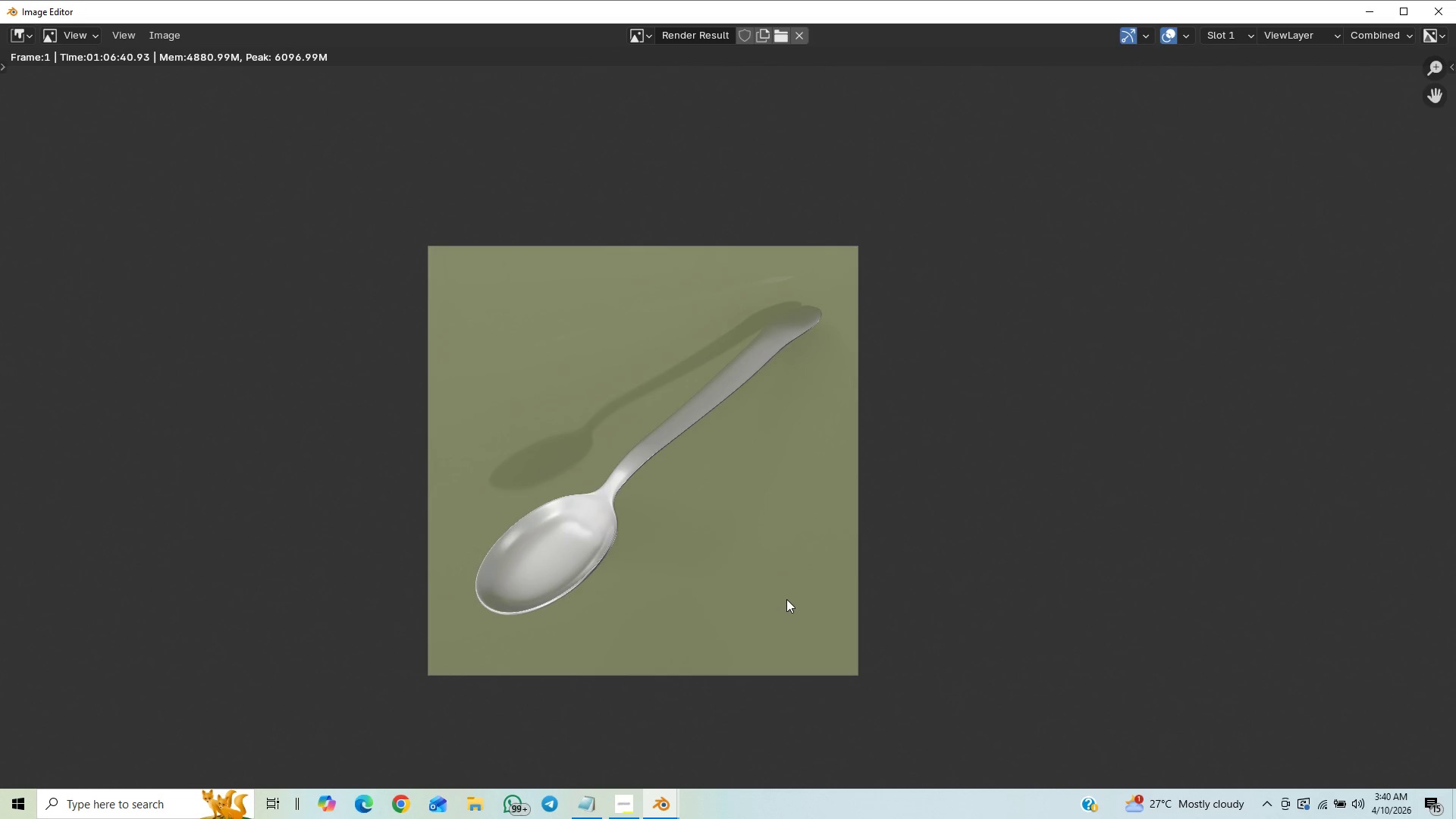 
key(Control+Shift+Escape)
 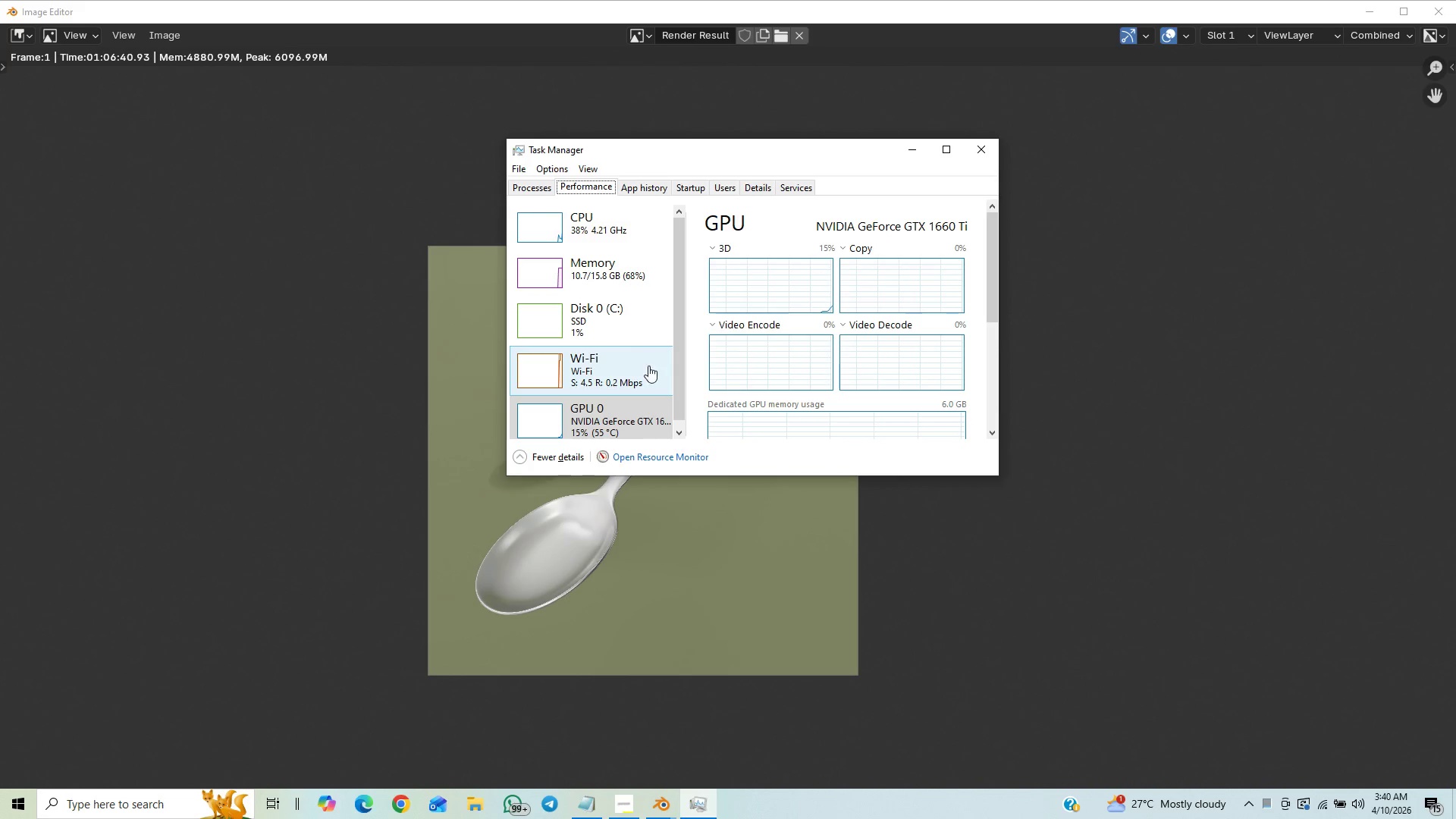 
wait(11.34)
 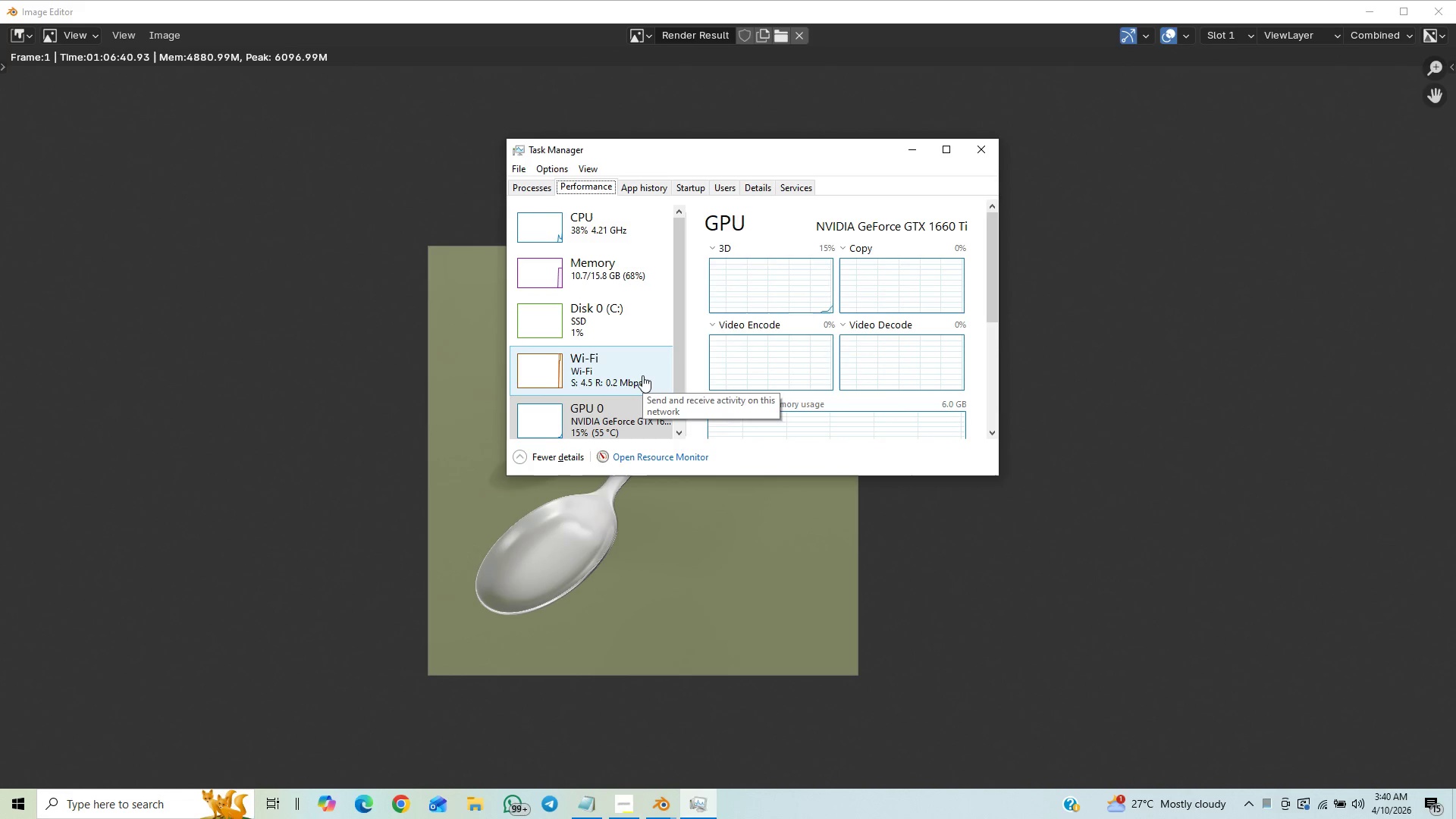 
key(Control+S)
 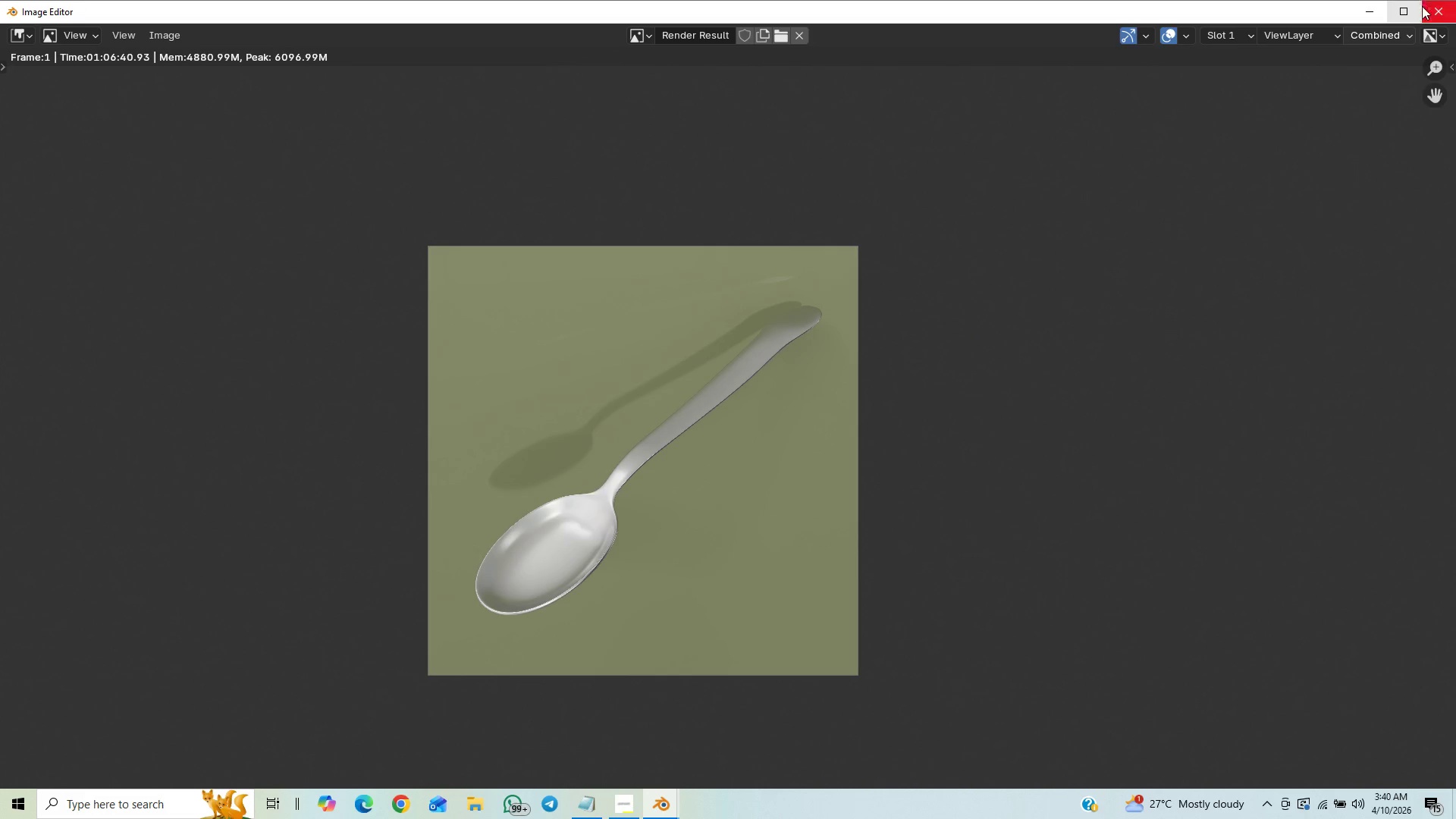 
left_click([1429, 10])
 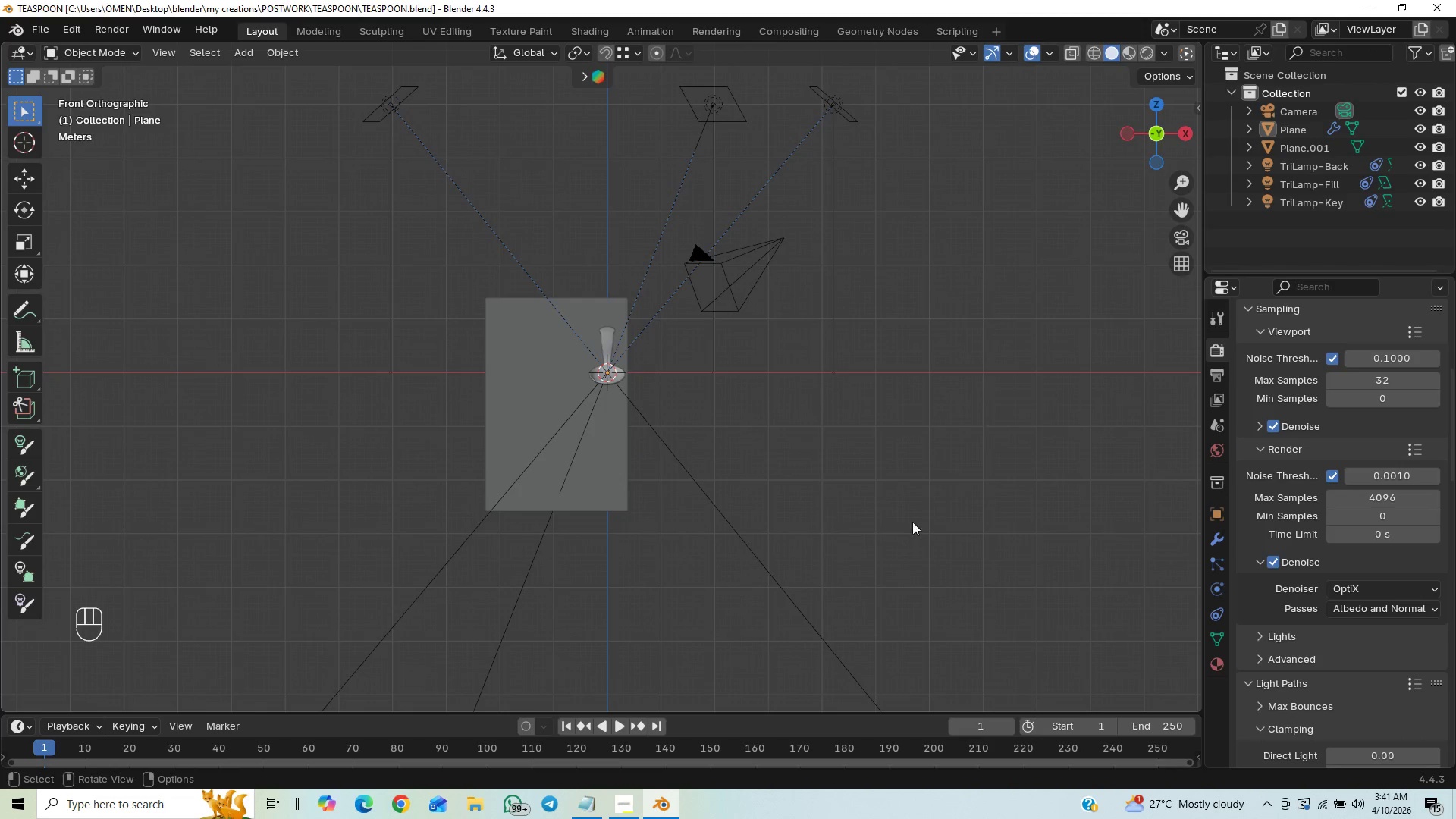 
key(Control+S)
 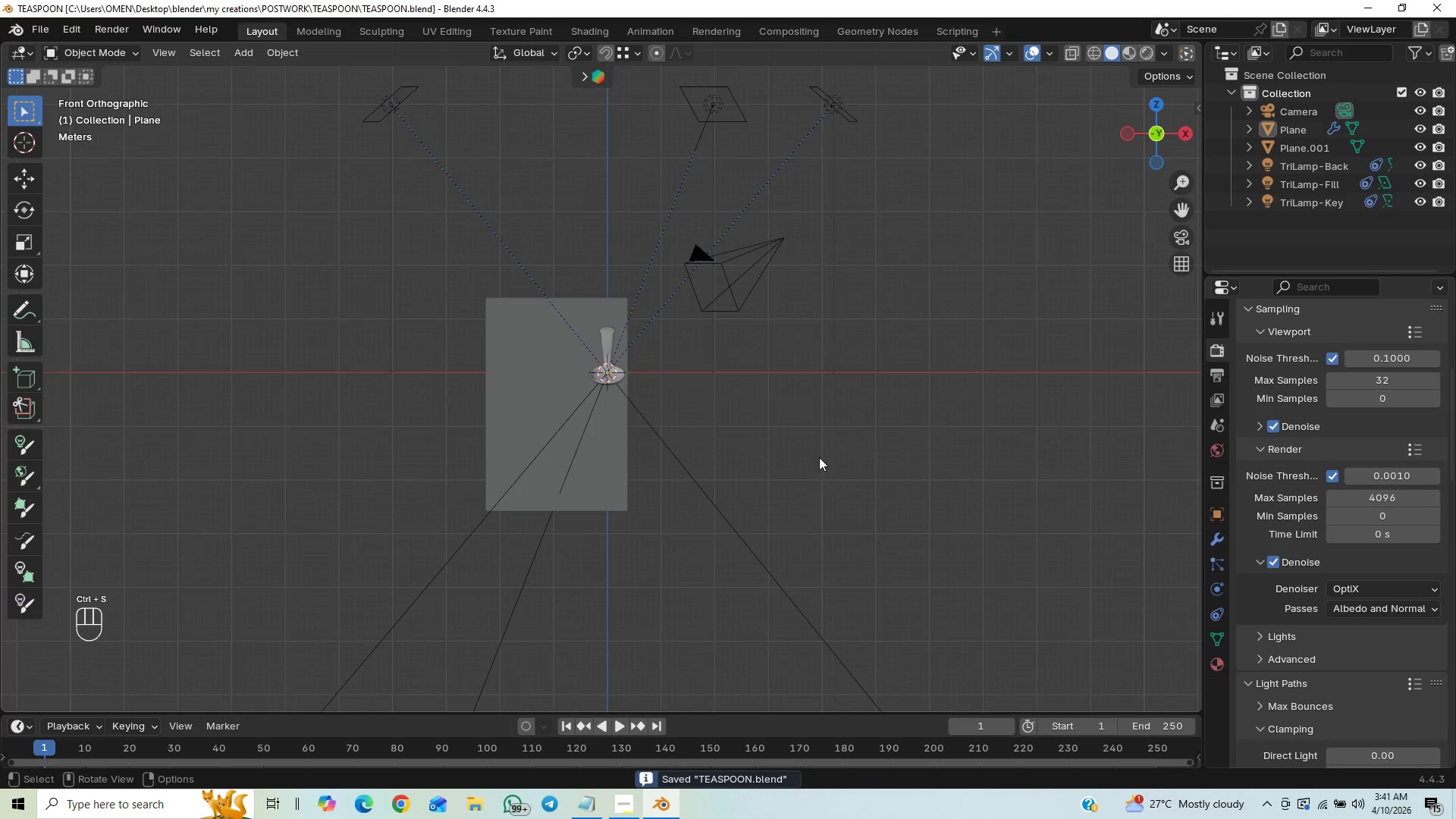 
scroll: coordinate [819, 457], scroll_direction: up, amount: 1.0
 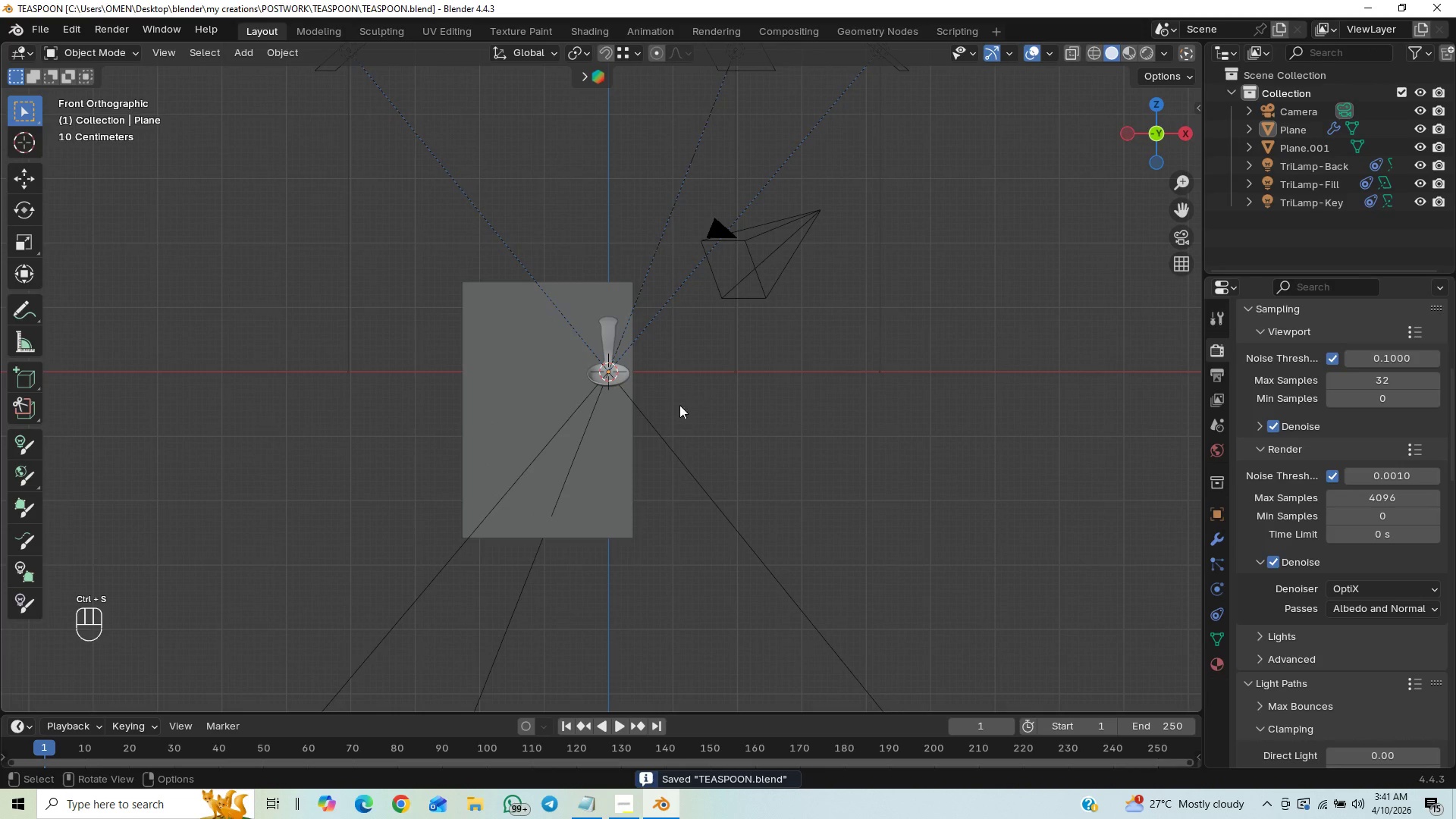 
left_click([594, 488])
 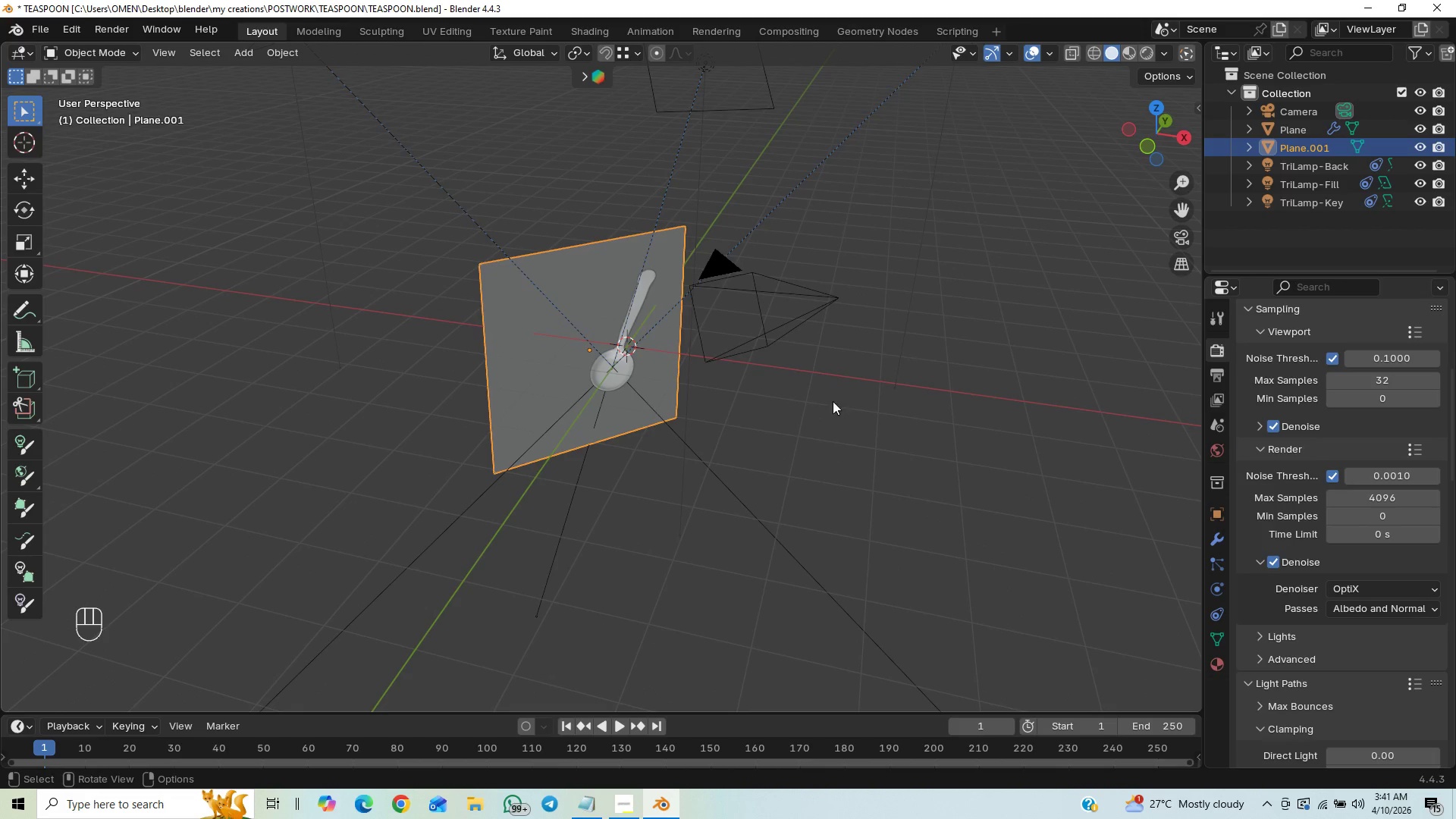 
wait(5.95)
 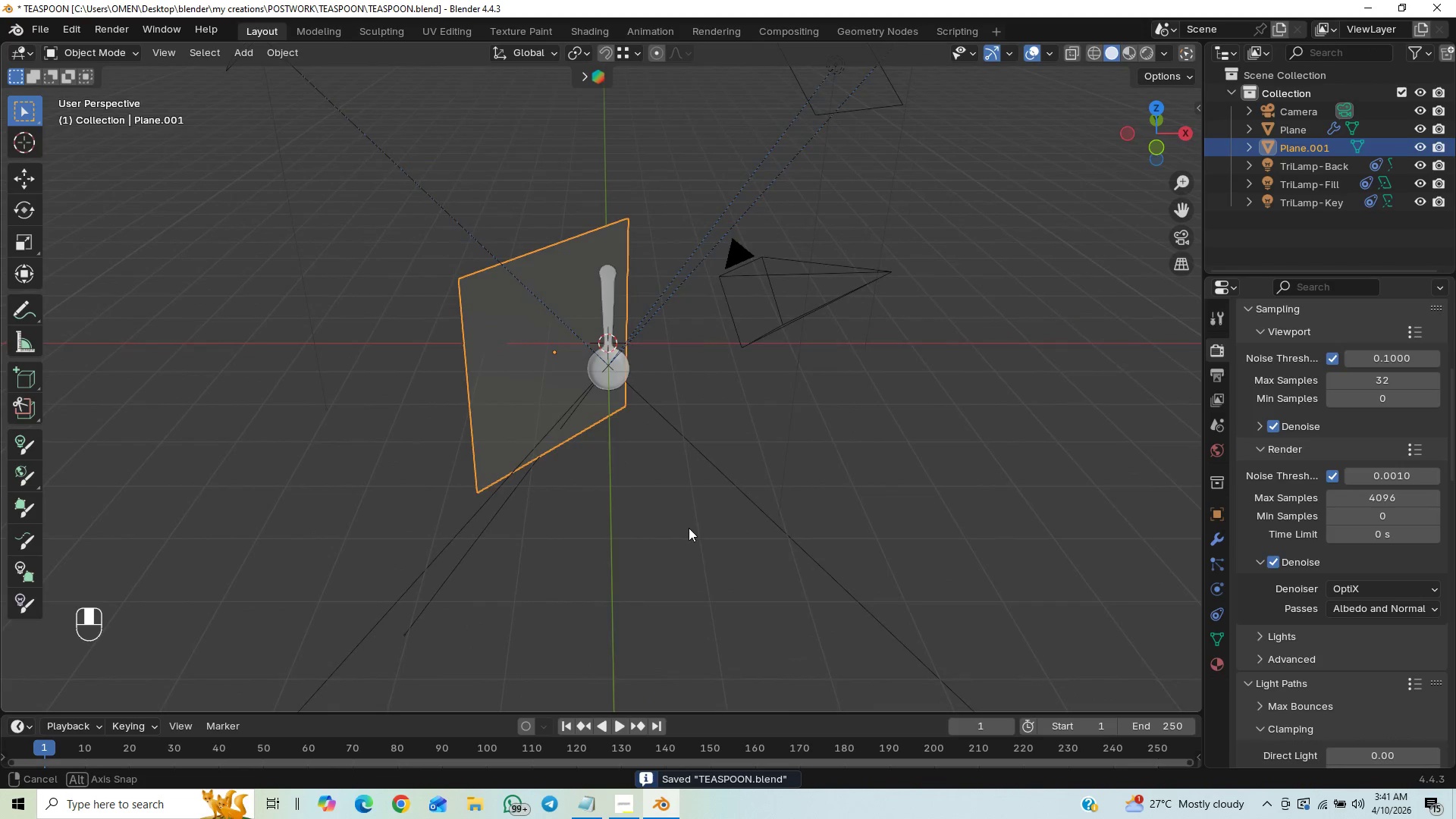 
key(Control+S)
 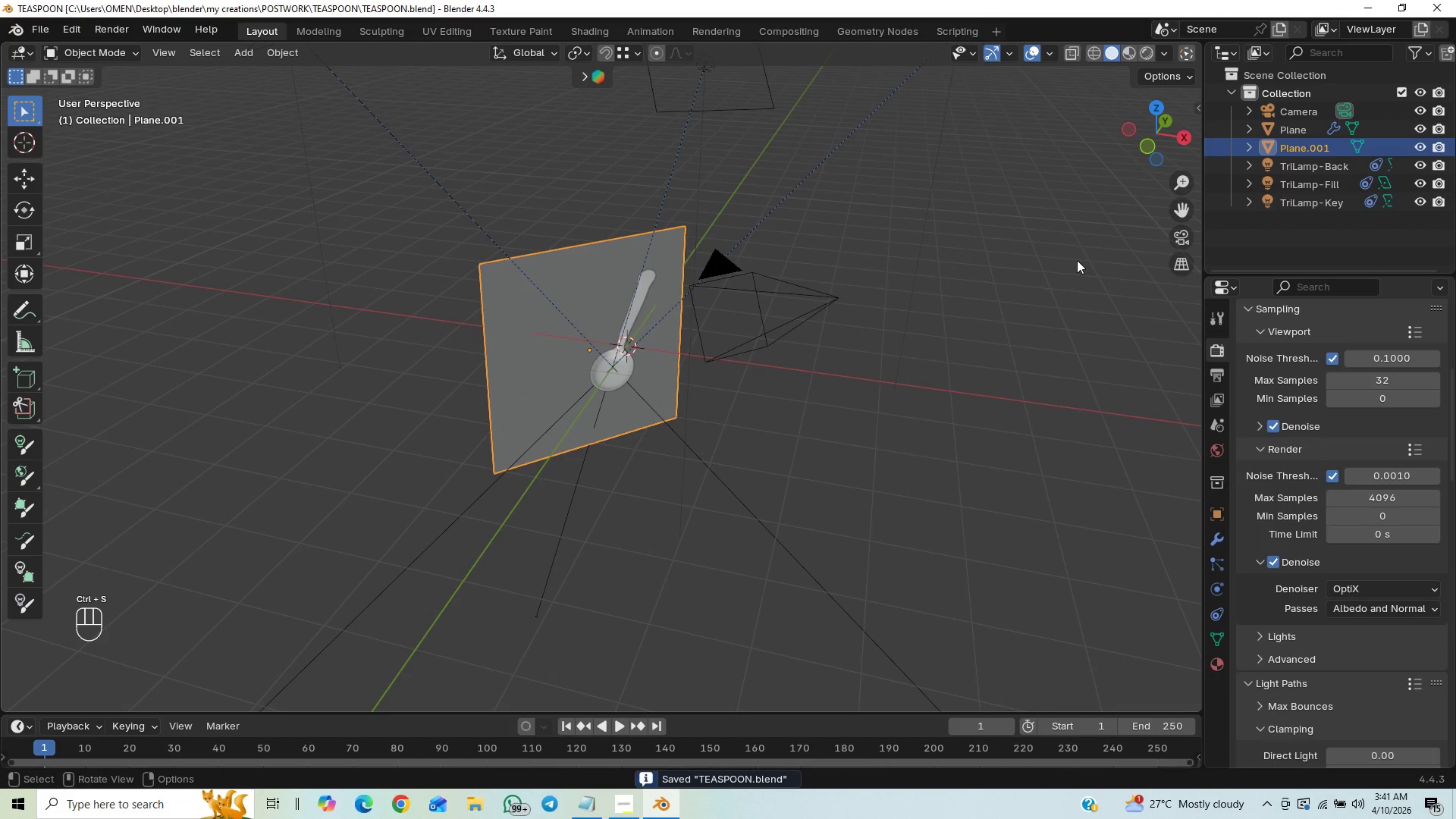 
key(N)
 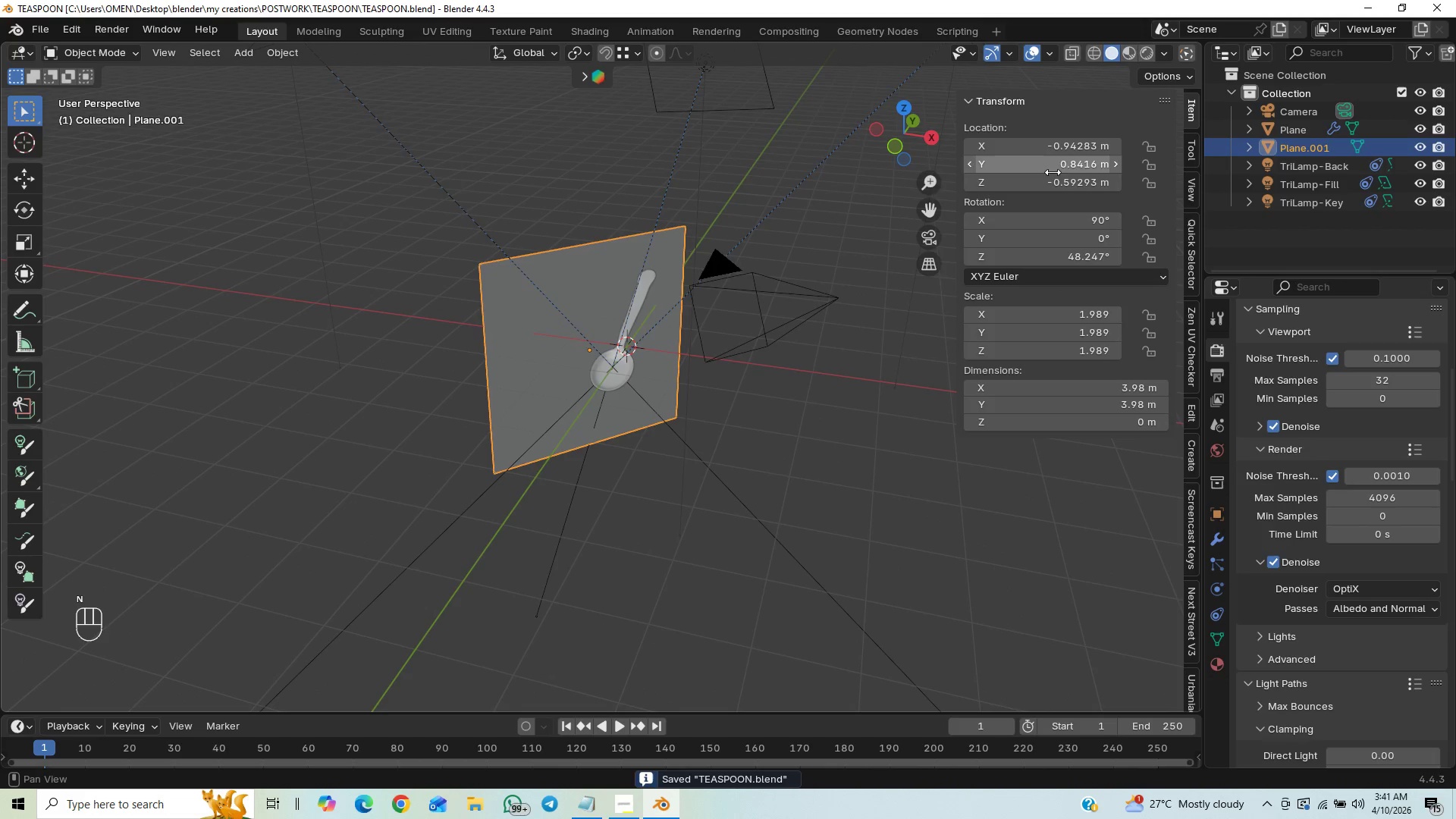 
left_click([1058, 265])
 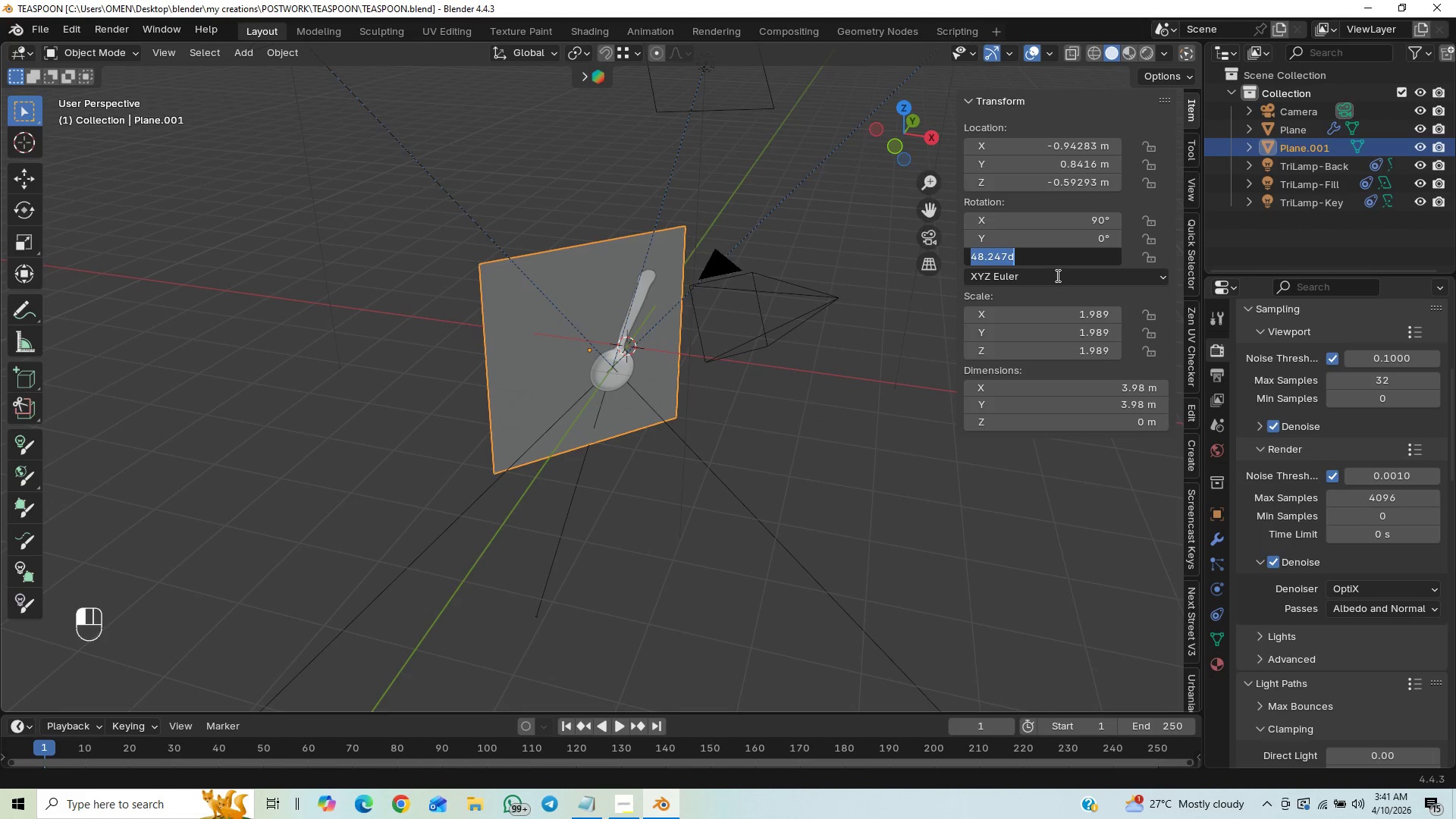 
key(0)
 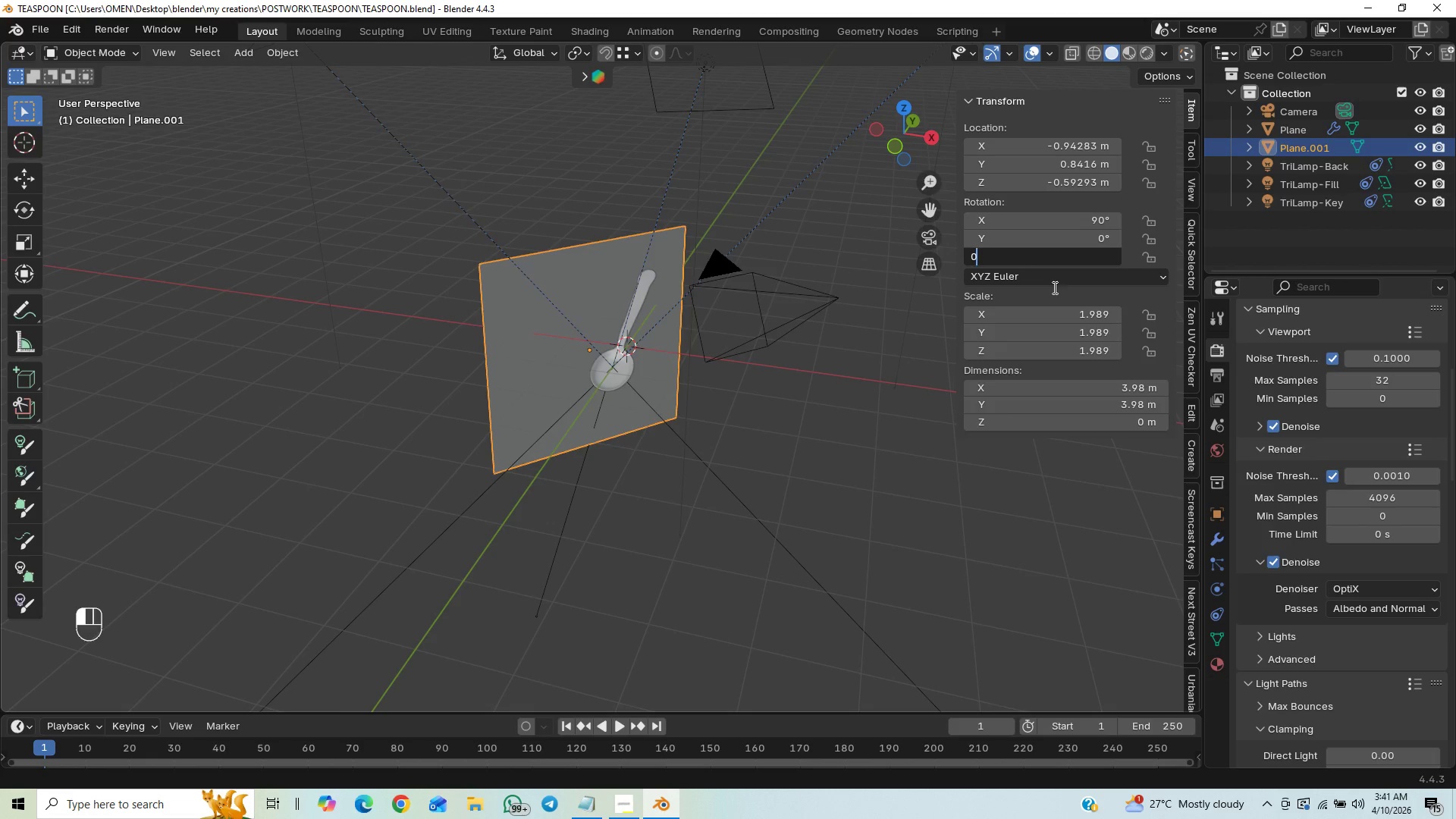 
key(Enter)
 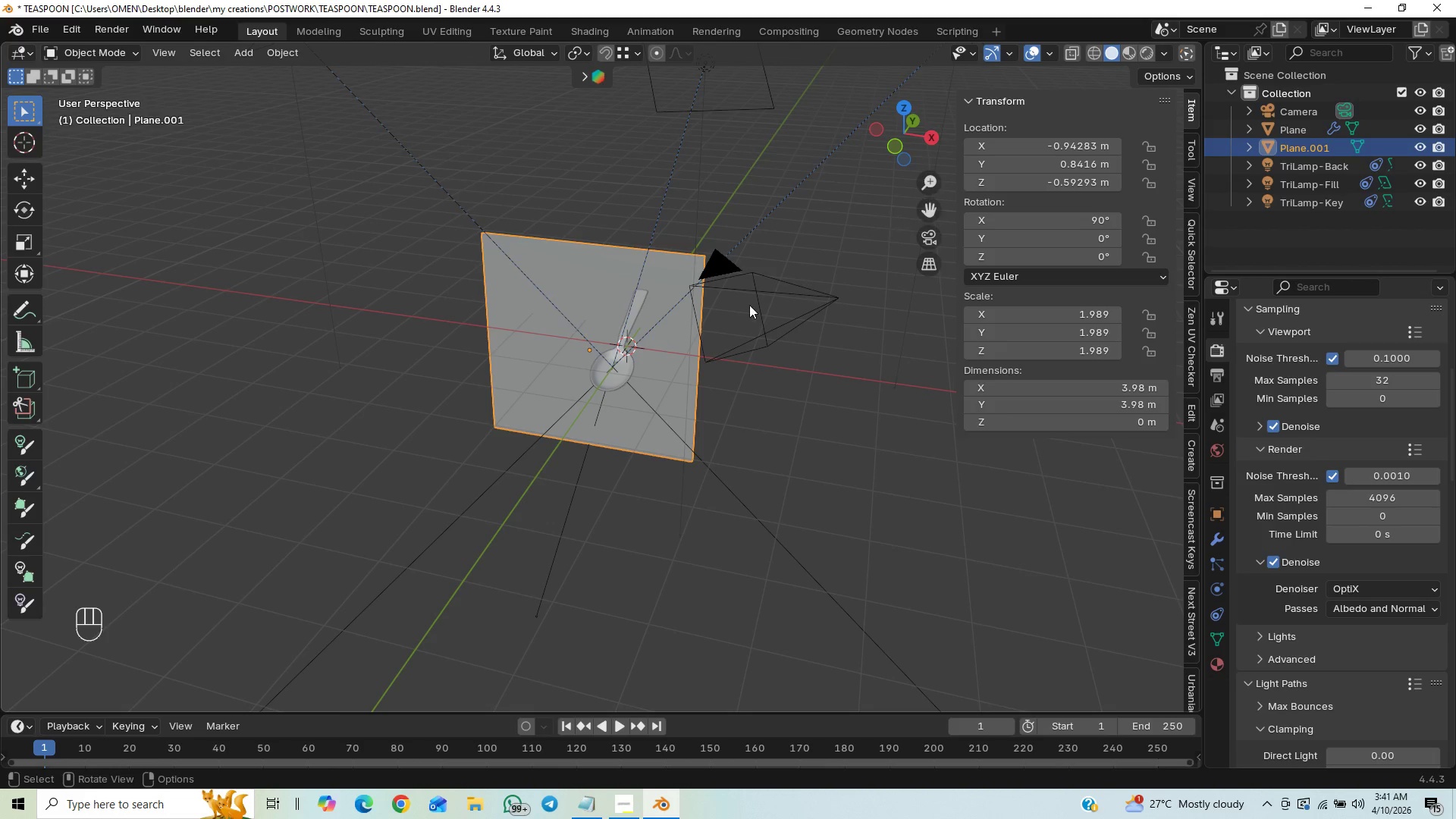 
left_click_drag(start_coordinate=[1041, 150], to_coordinate=[1134, 632])
 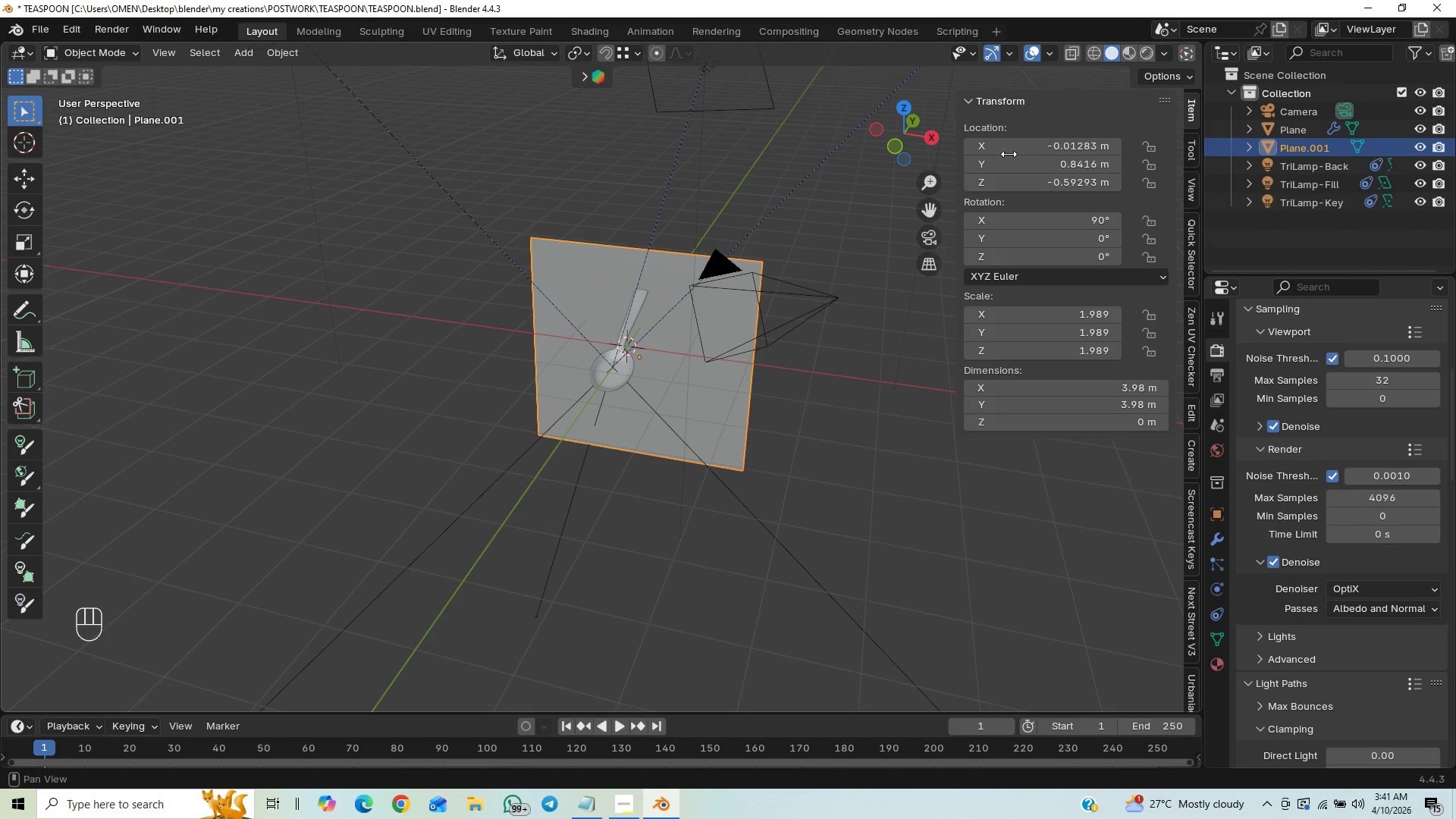 
left_click([1031, 140])
 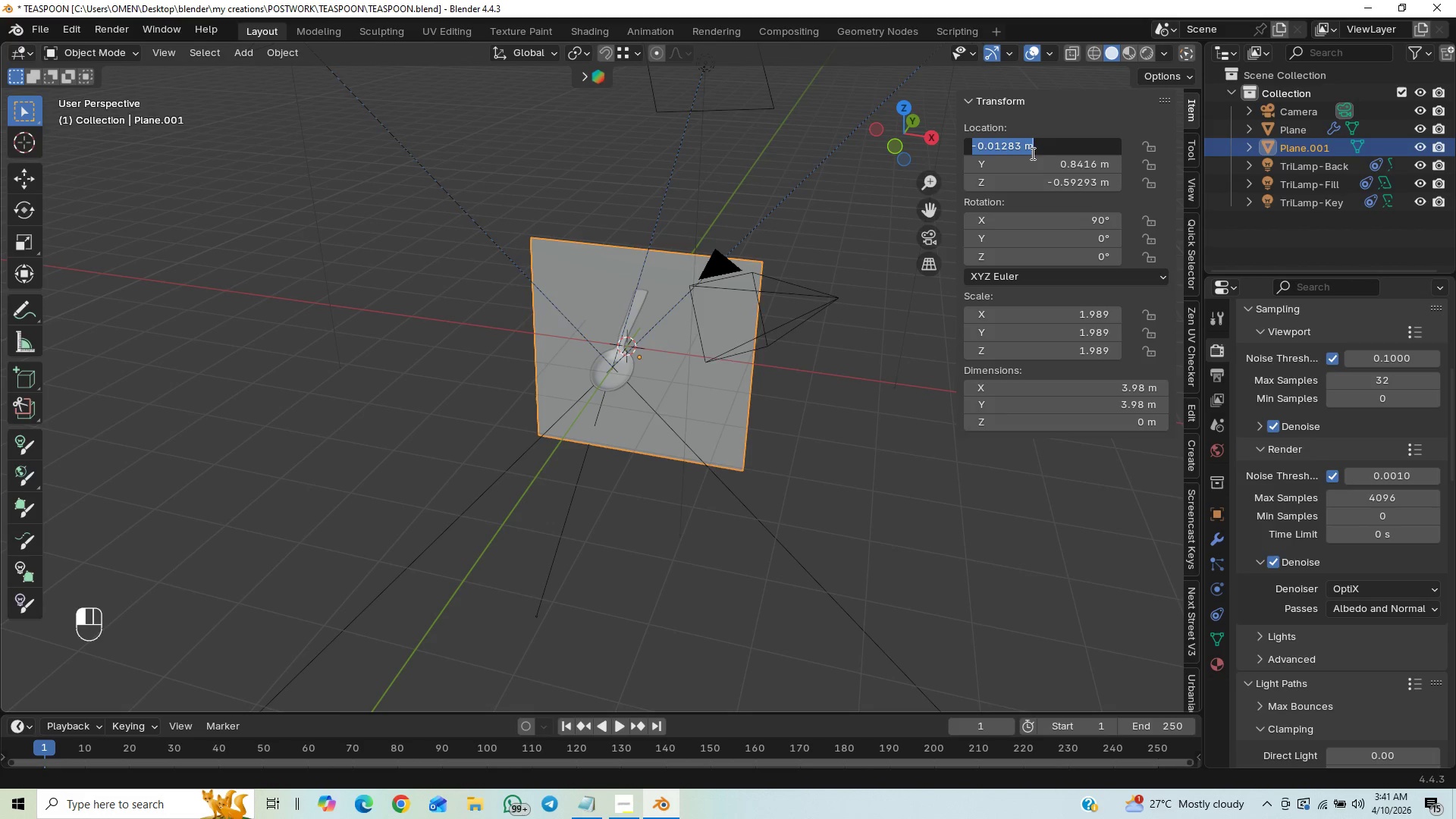 
key(0)
 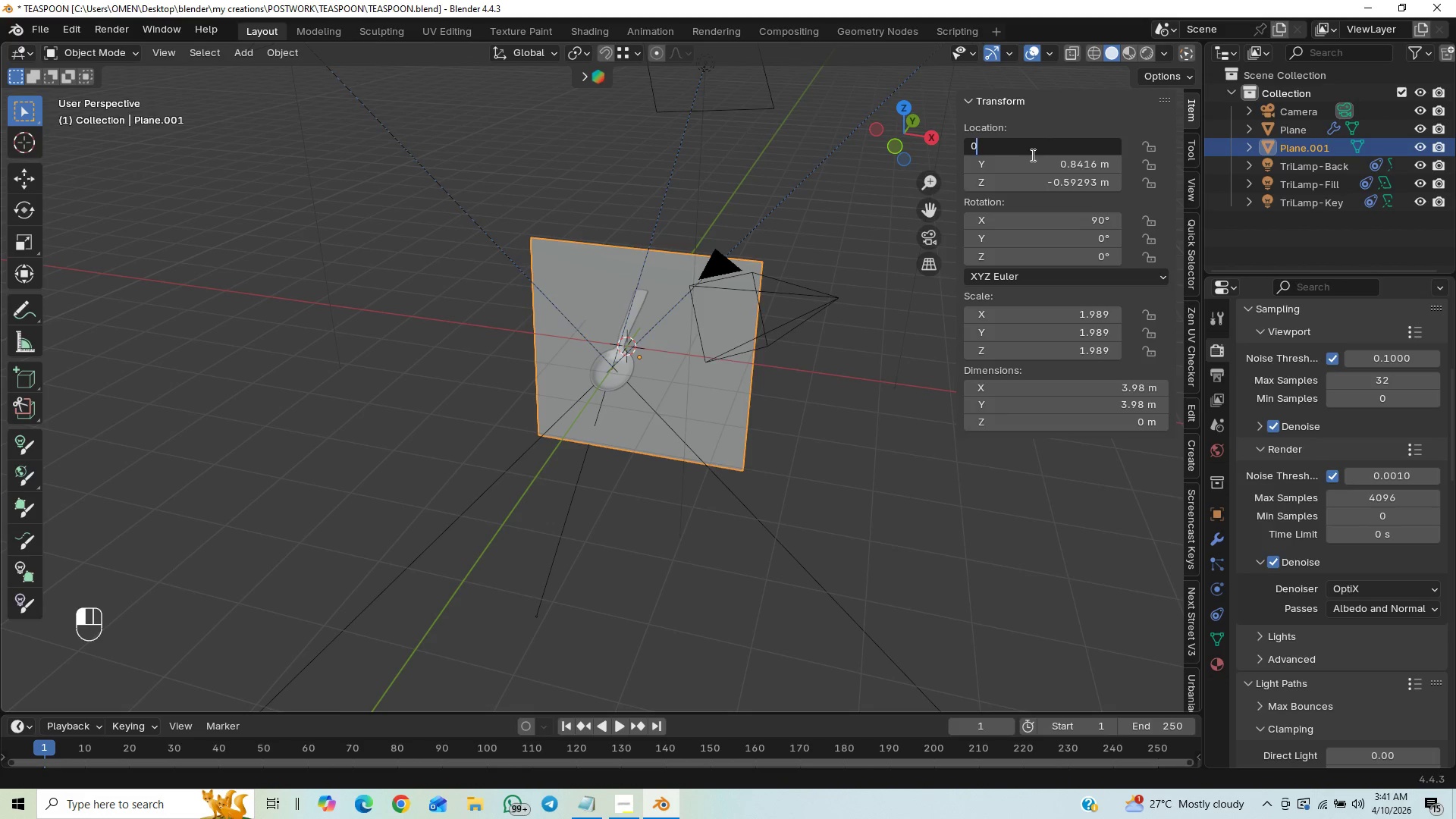 
key(Enter)
 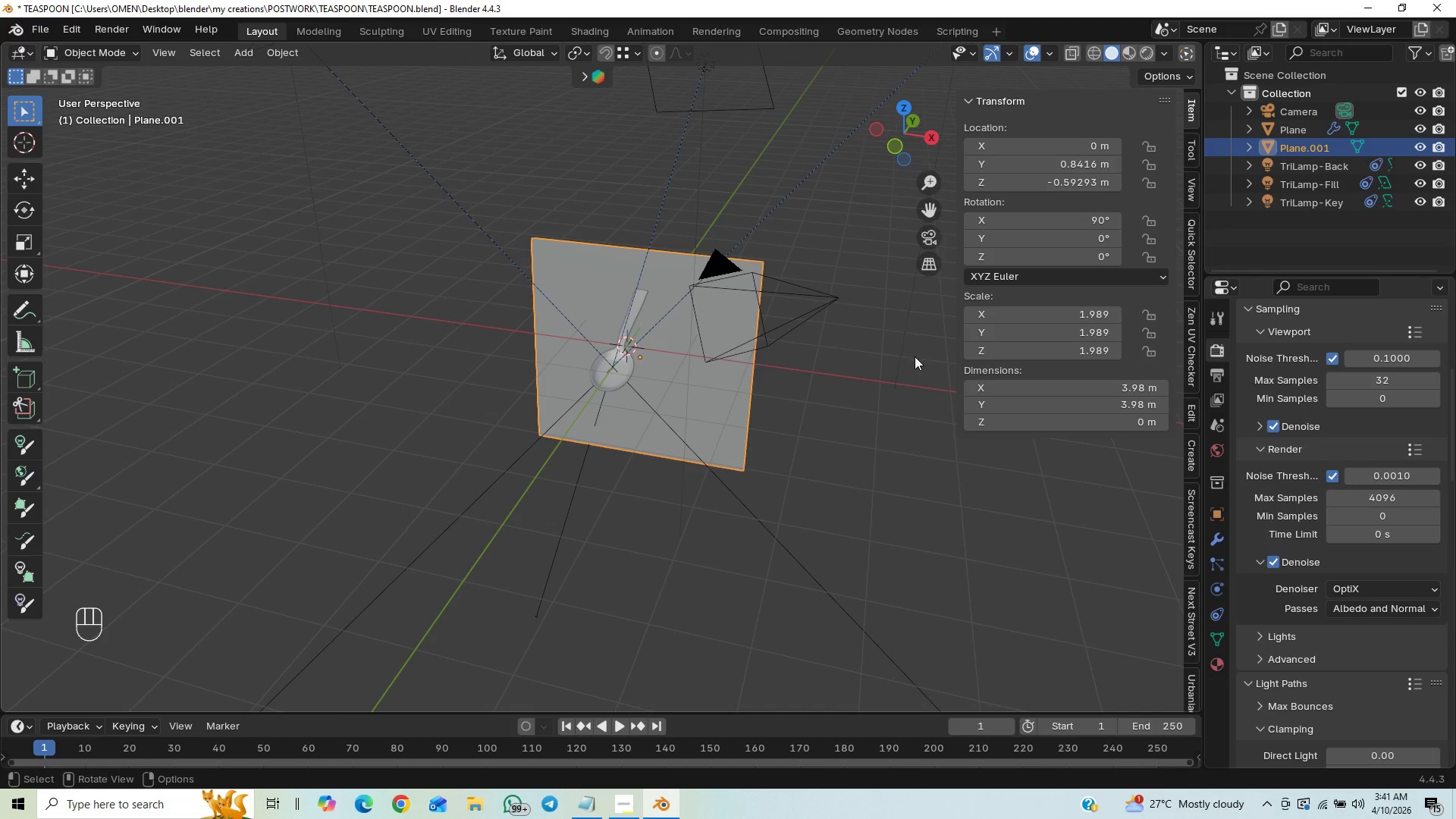 
key(End)
 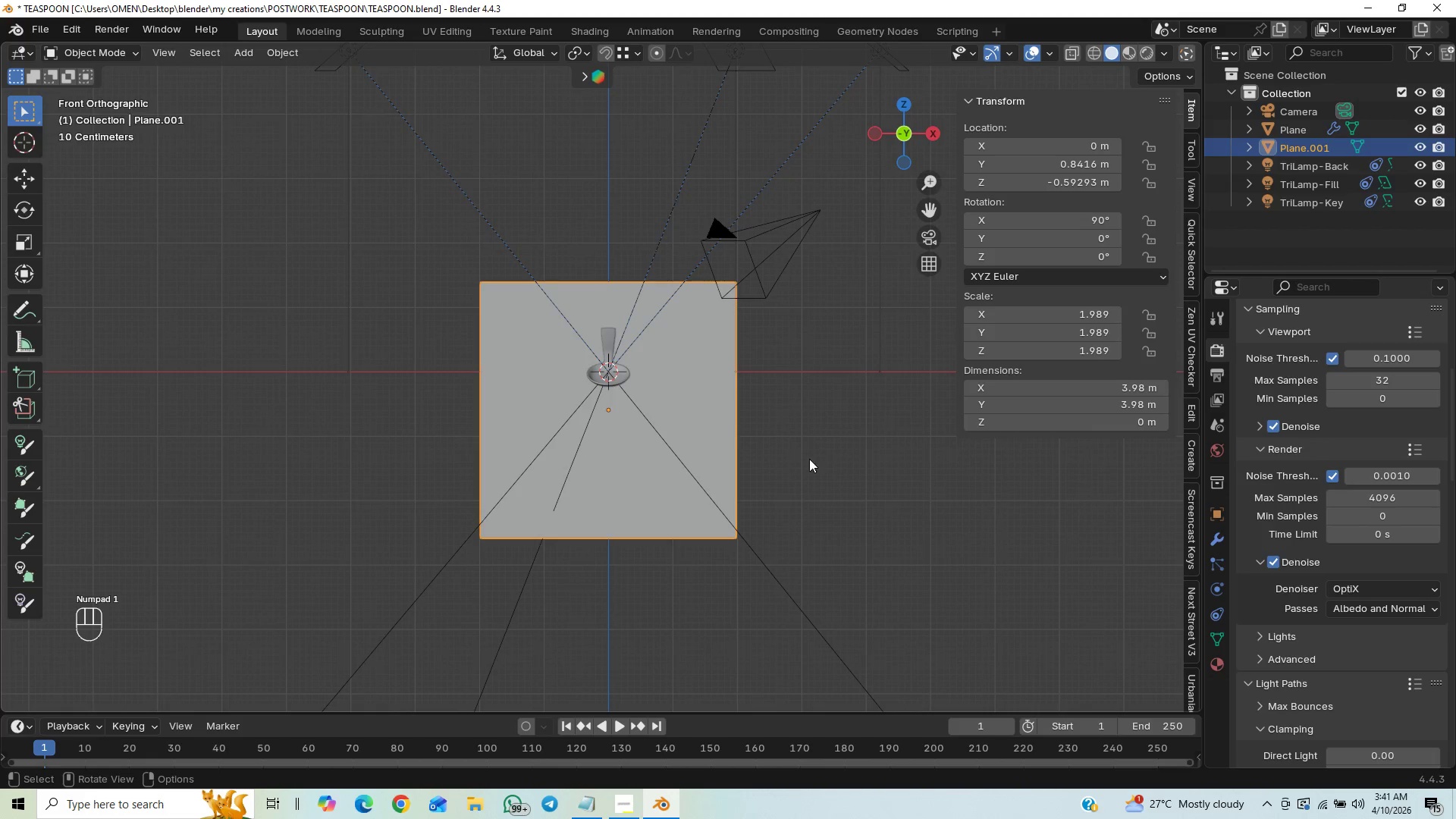 
hold_key(key=ControlLeft, duration=0.72)
 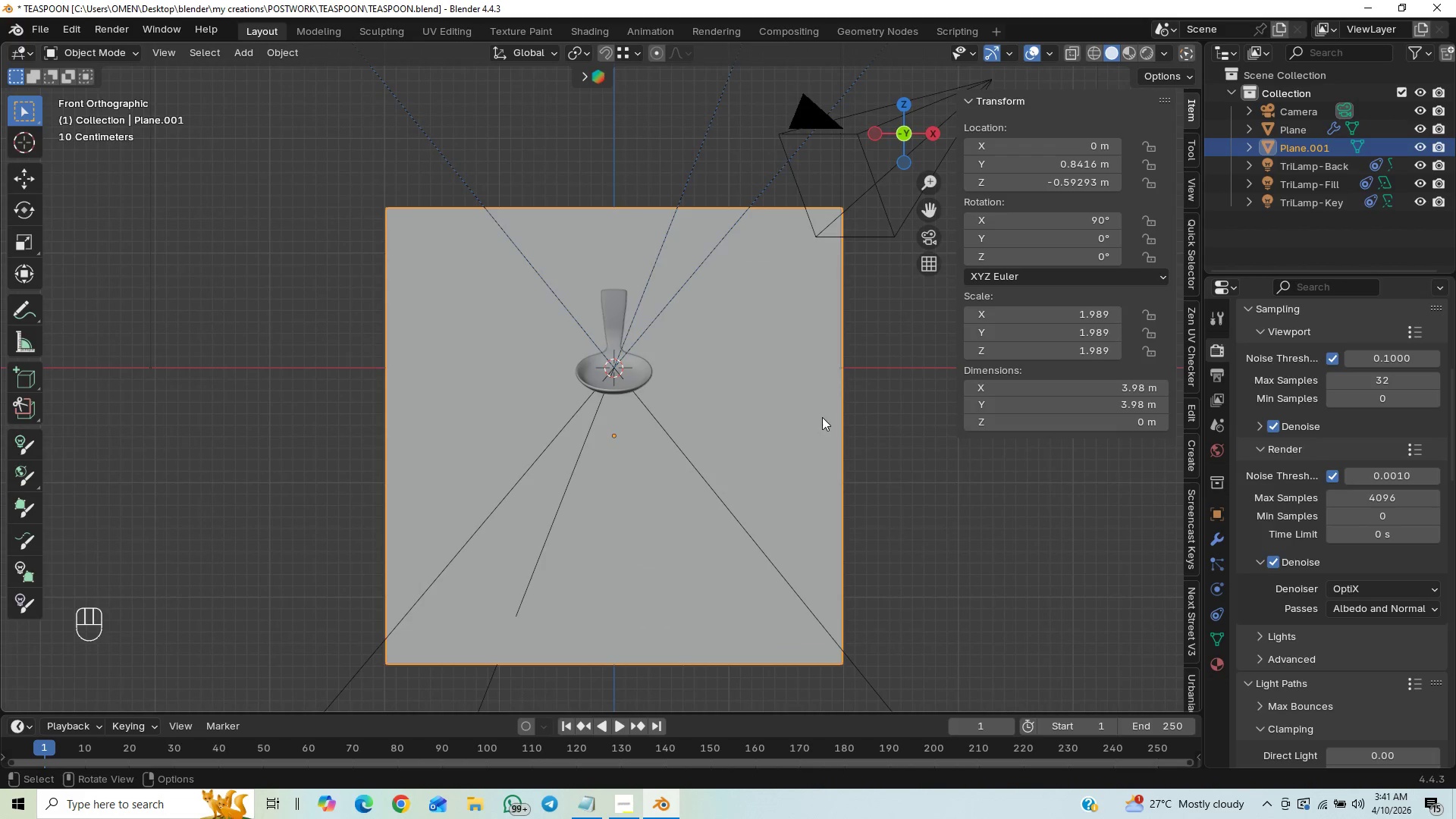 
key(Alt+Control+Insert)
 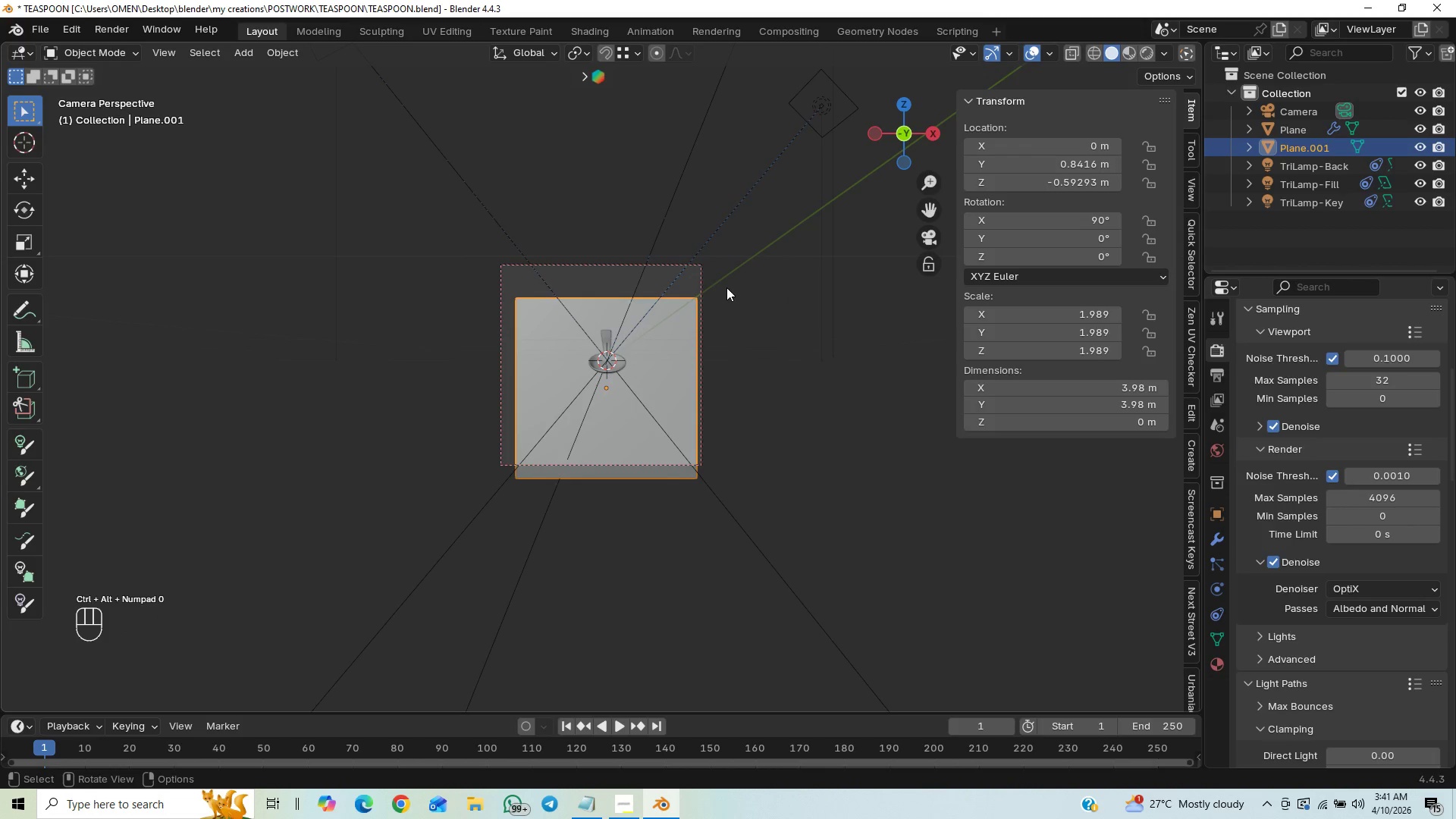 
left_click([701, 276])
 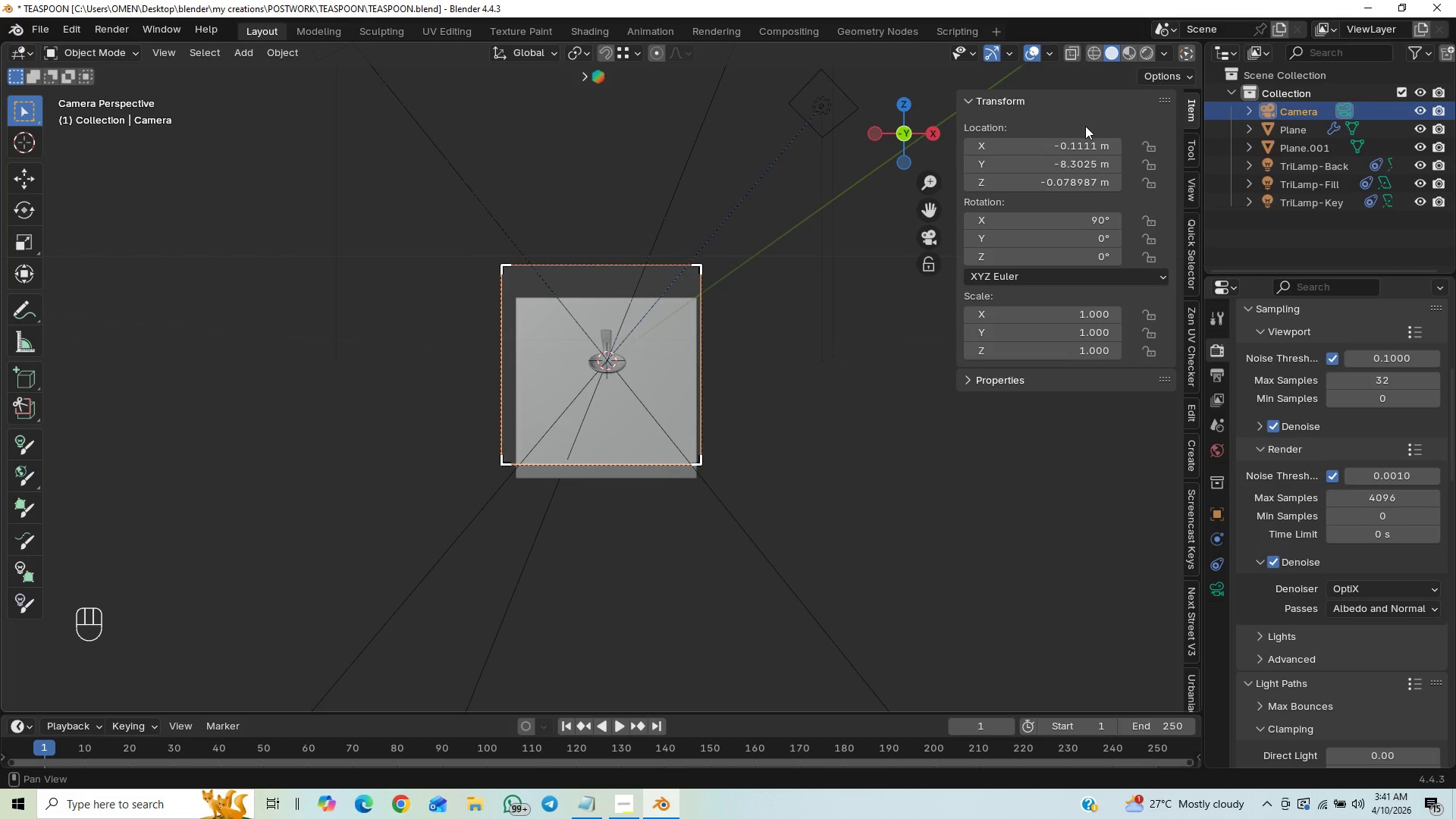 
left_click([1080, 143])
 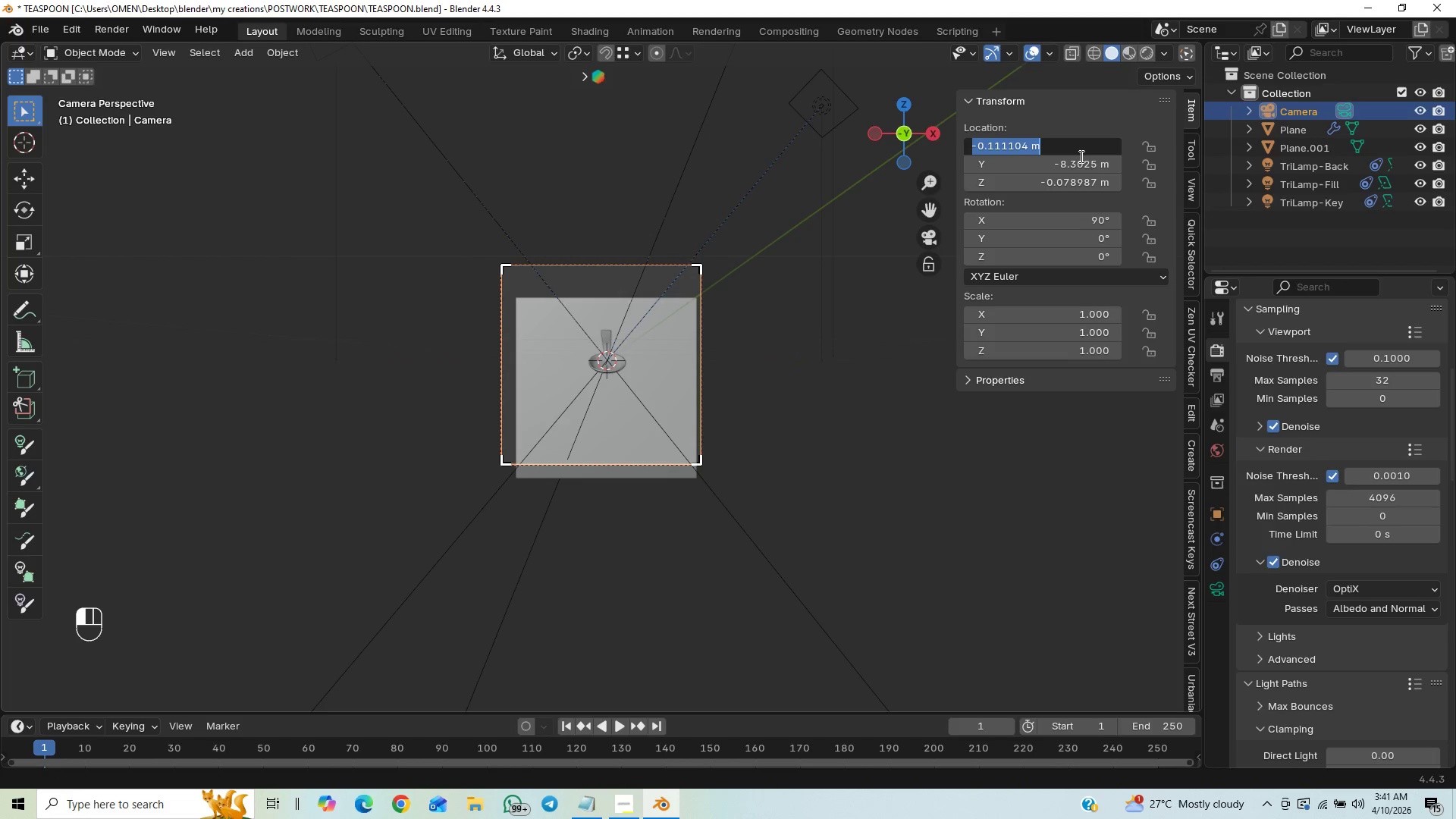 
key(0)
 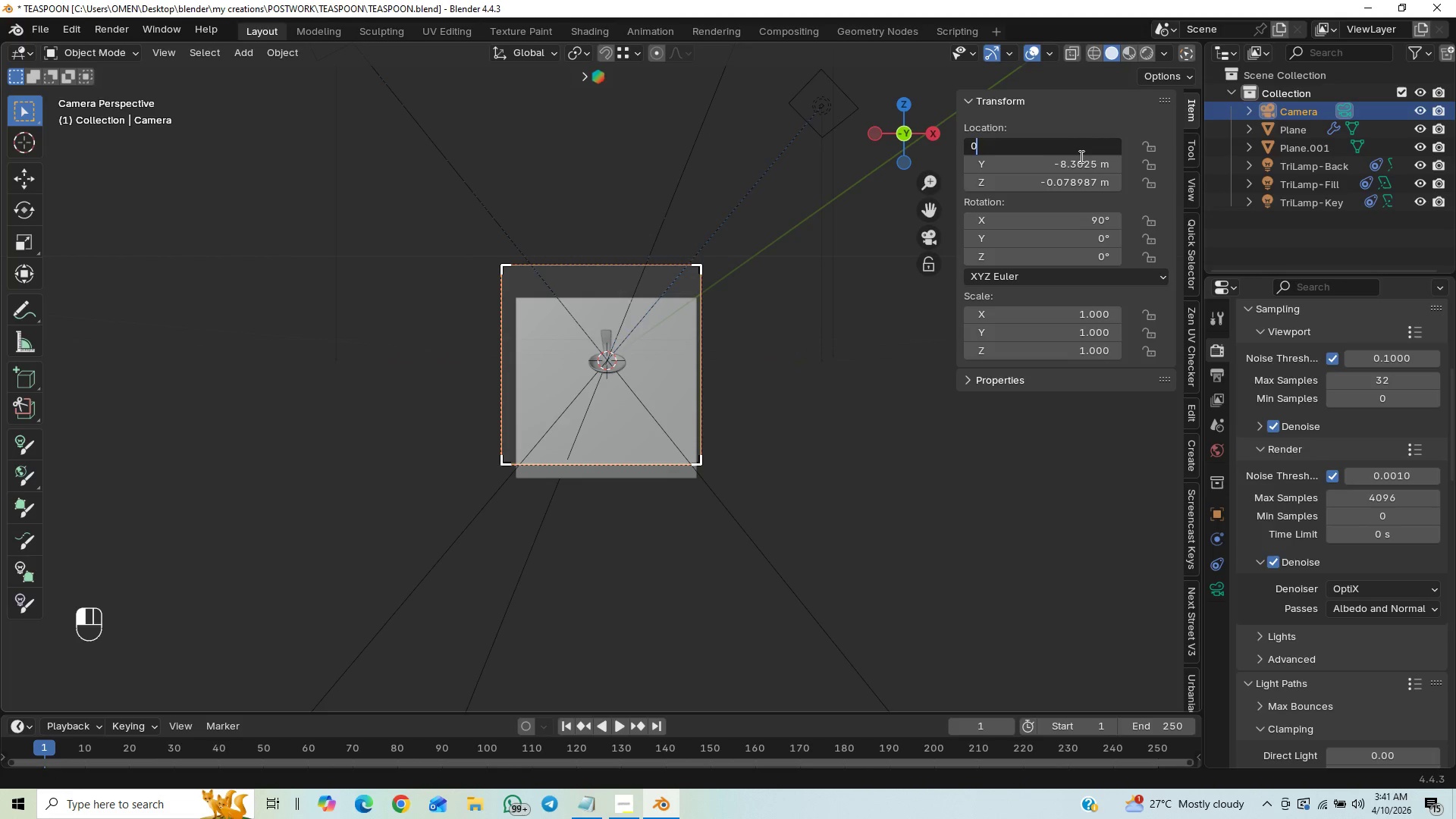 
key(Enter)
 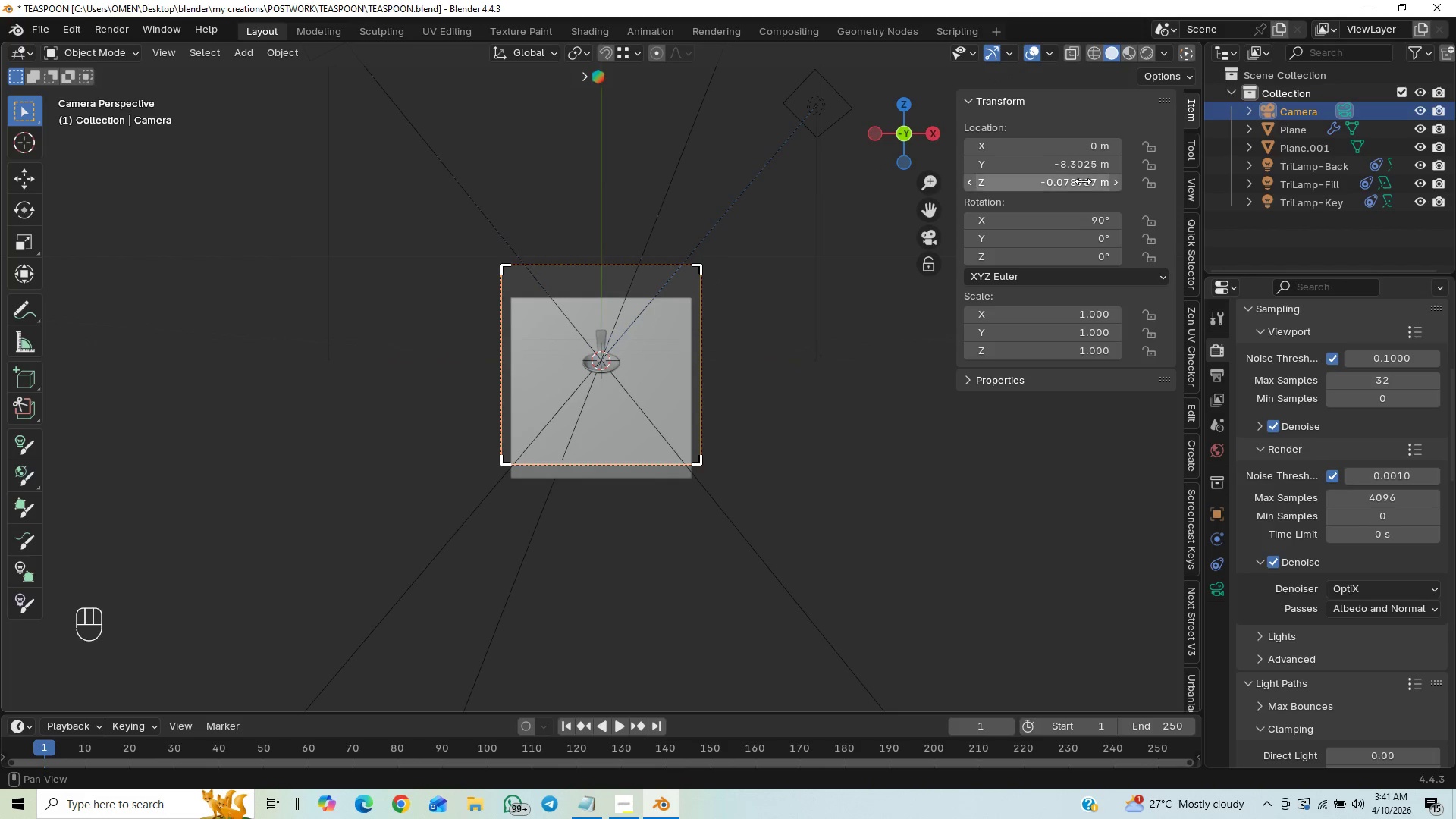 
left_click([1082, 181])
 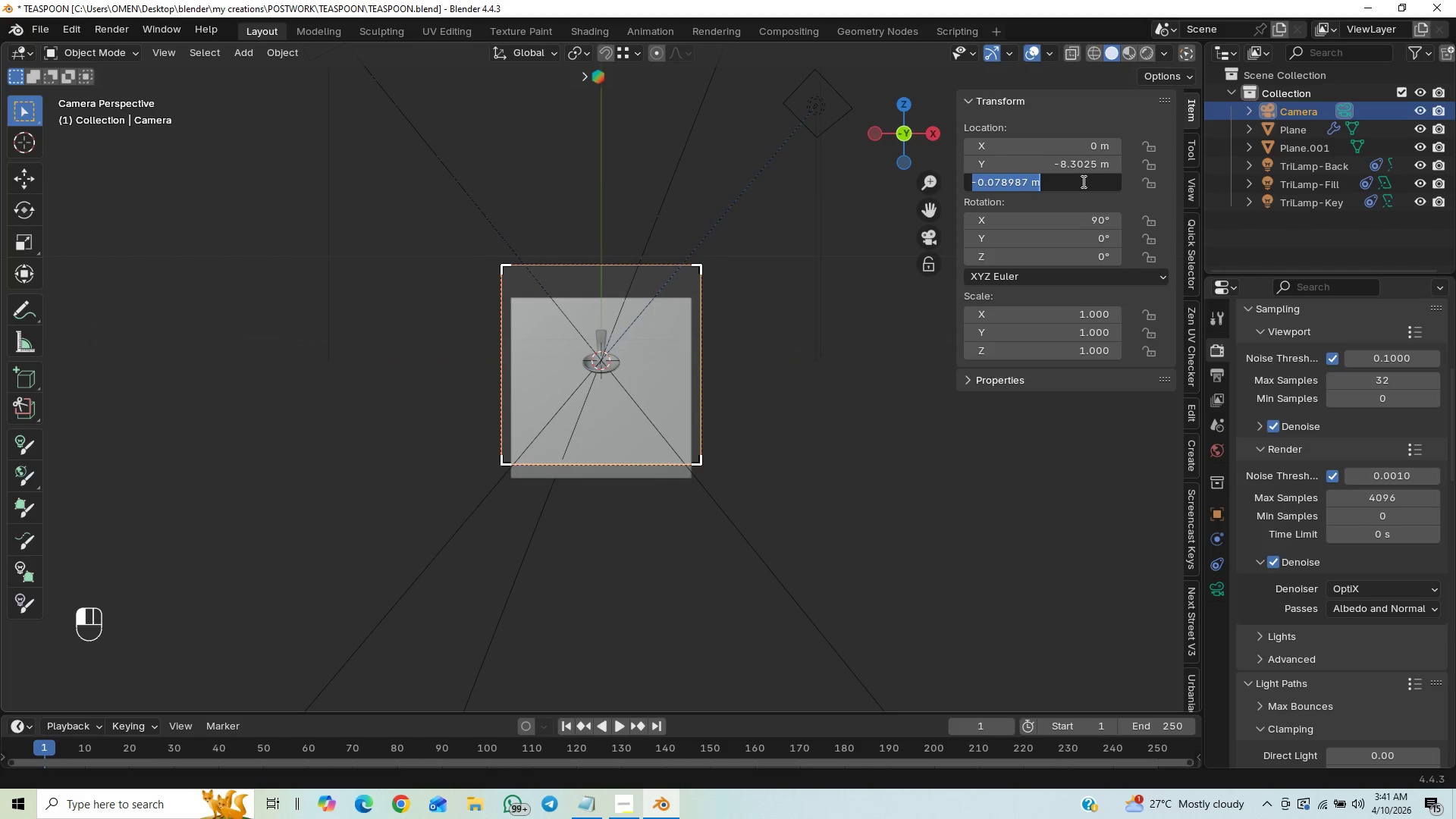 
key(0)
 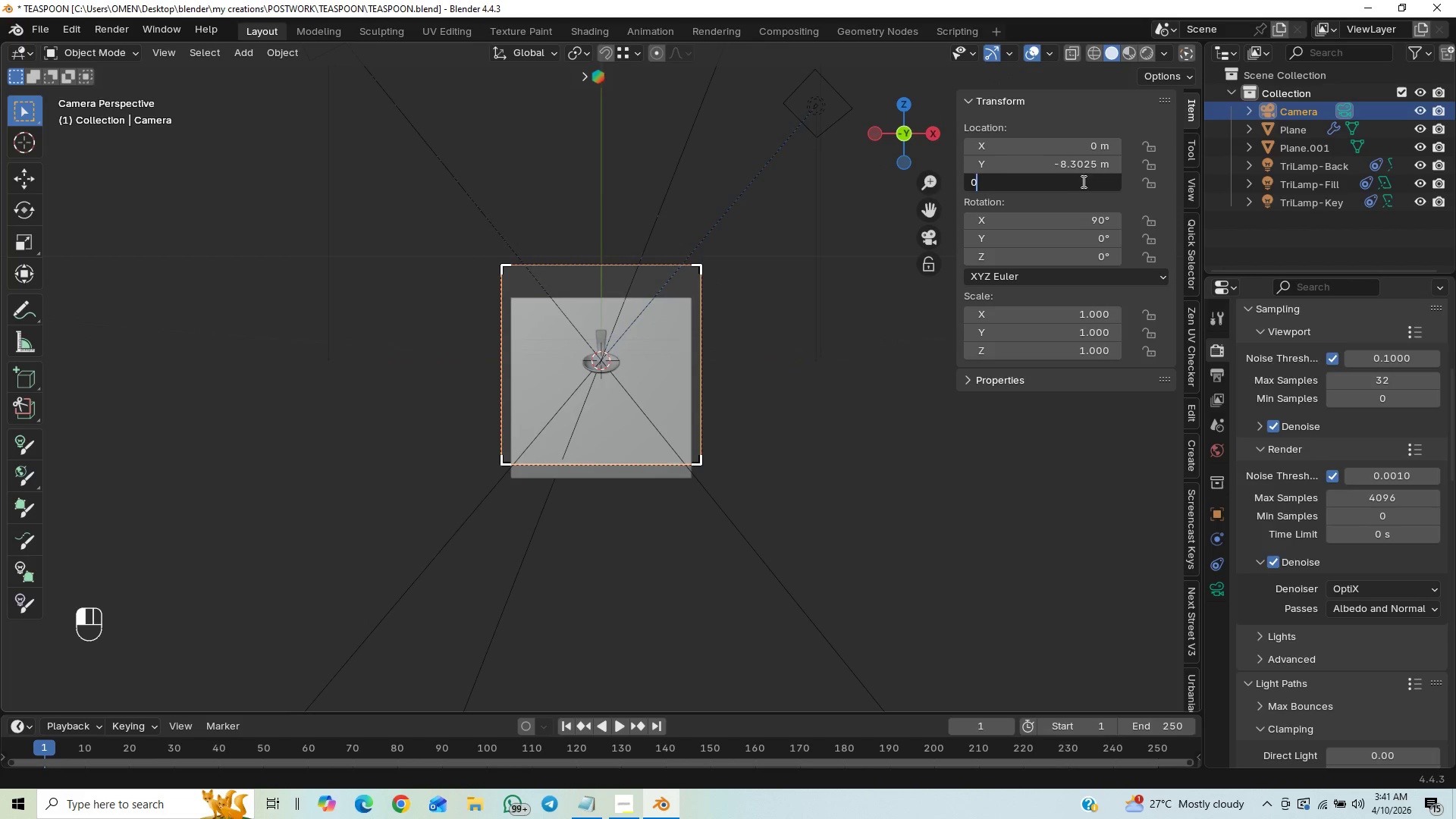 
key(Enter)
 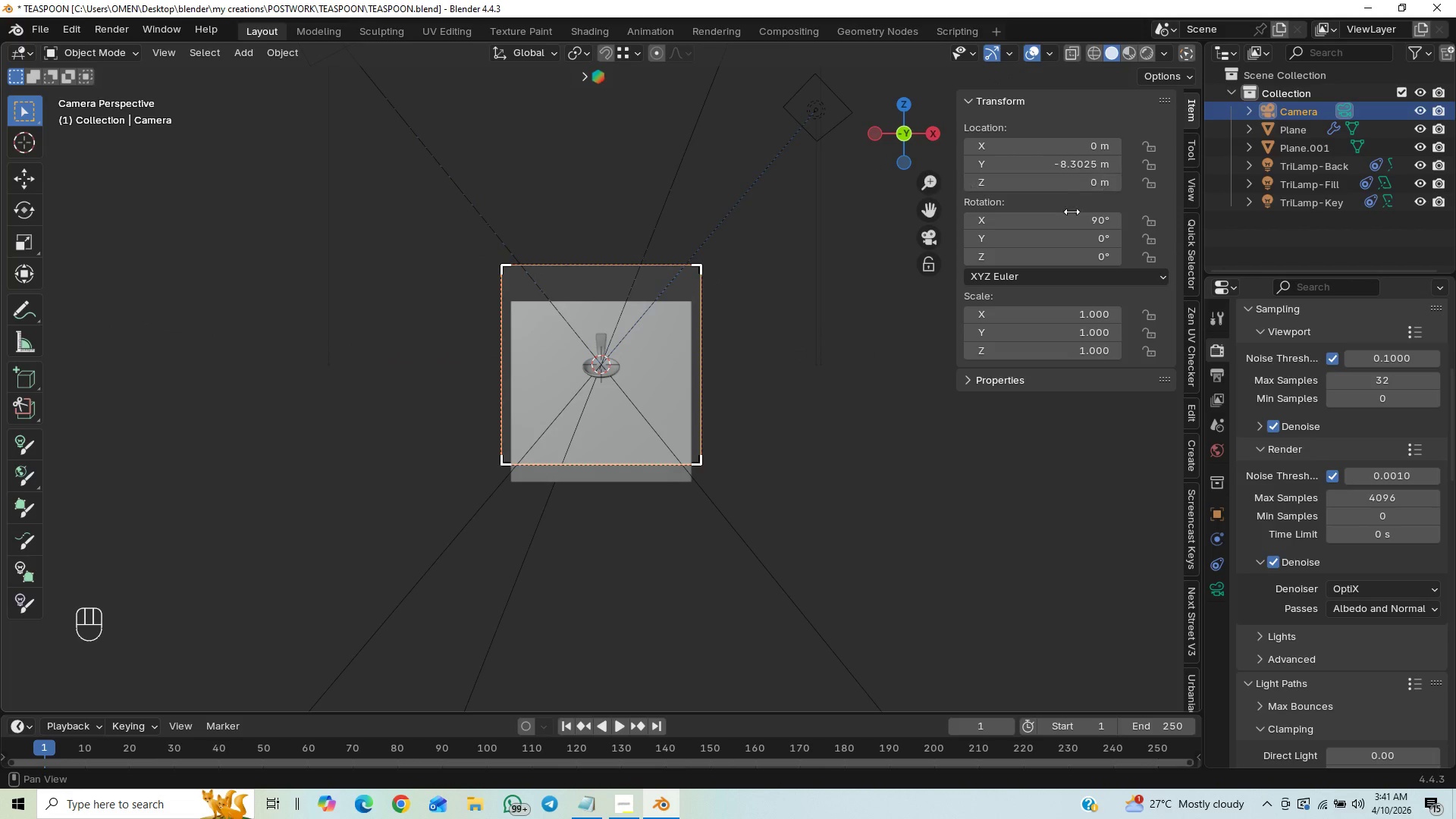 
key(Control+S)
 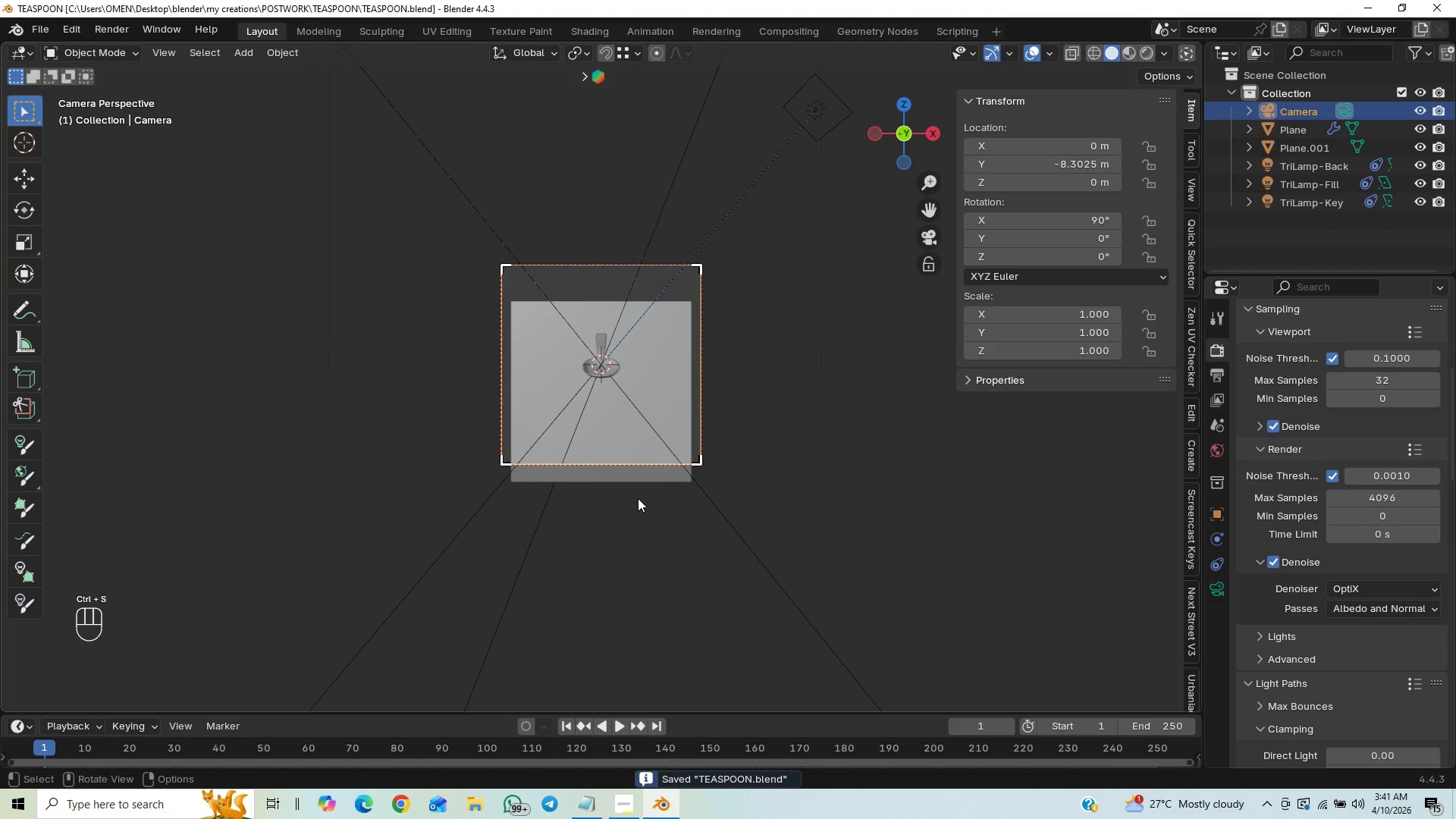 
left_click([643, 479])
 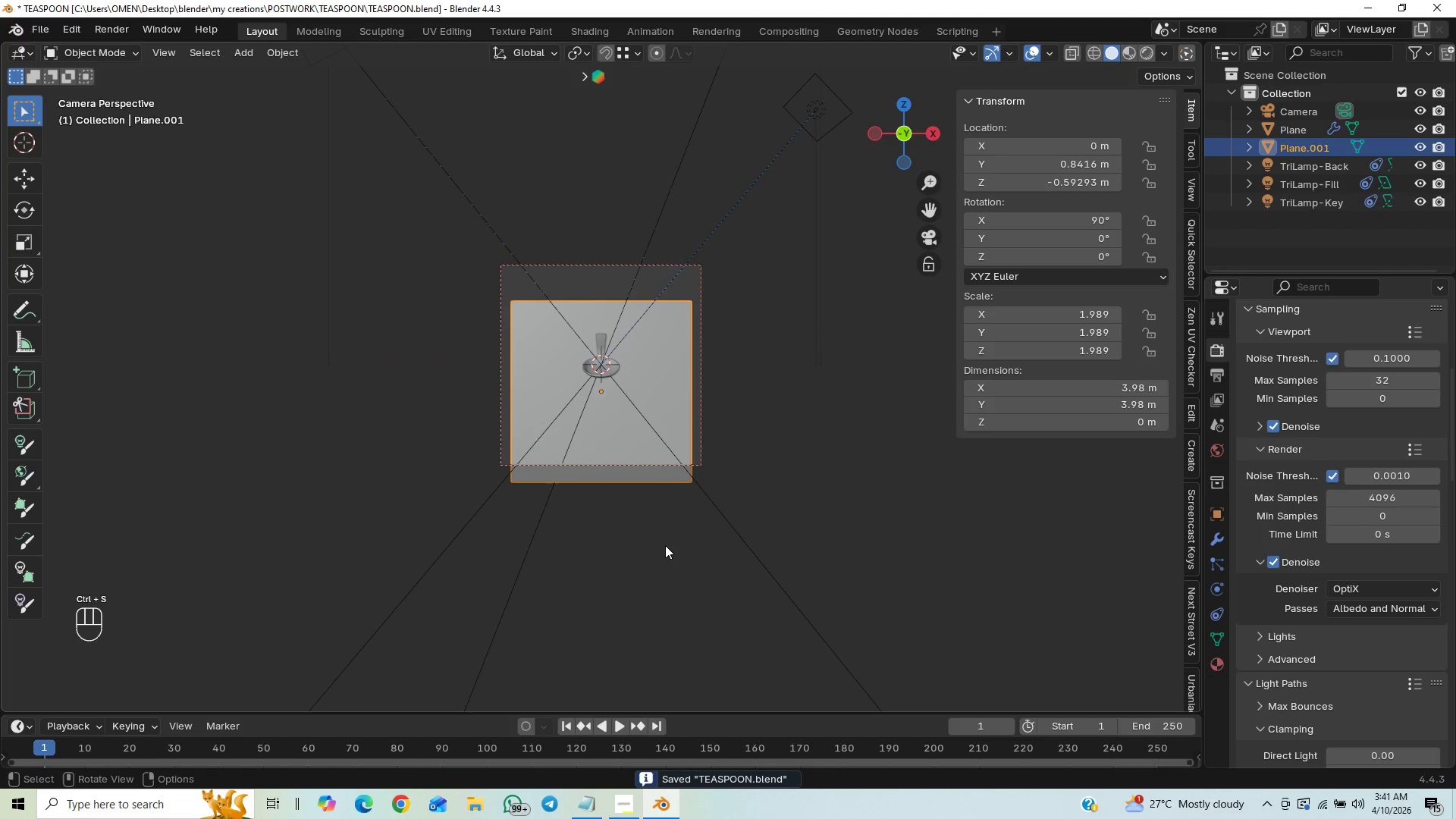 
type(gz)
 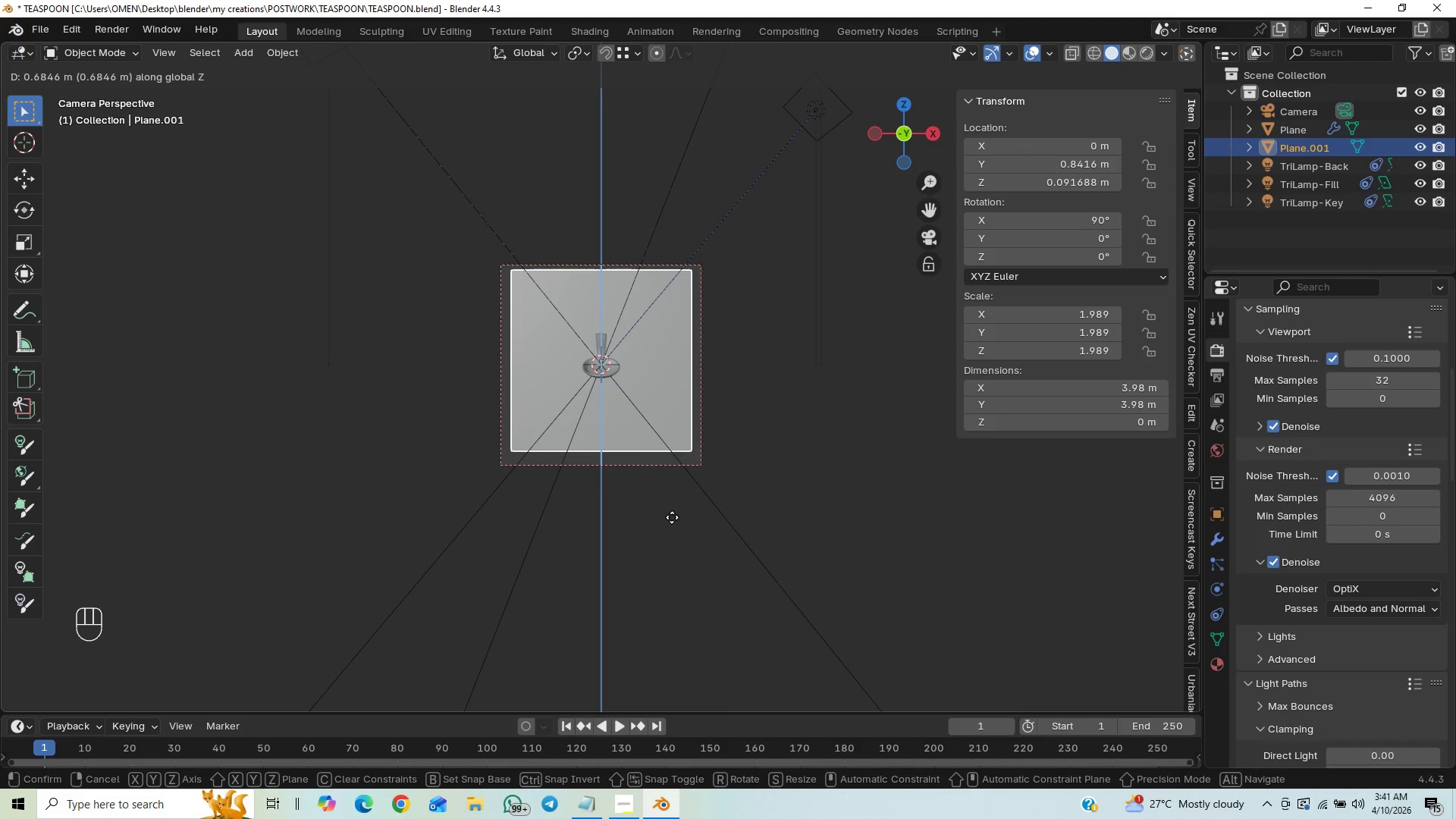 
left_click([672, 519])
 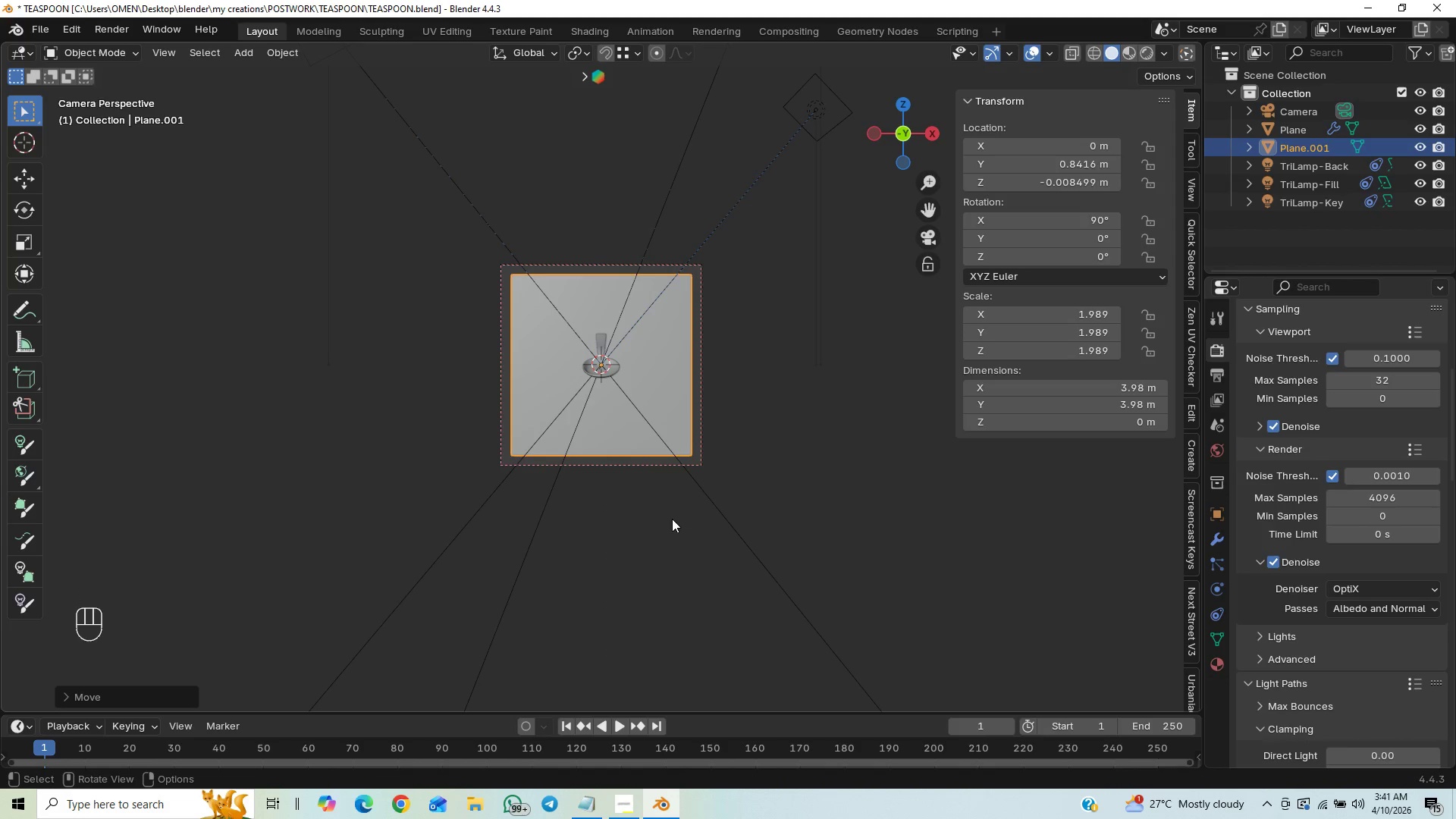 
key(S)
 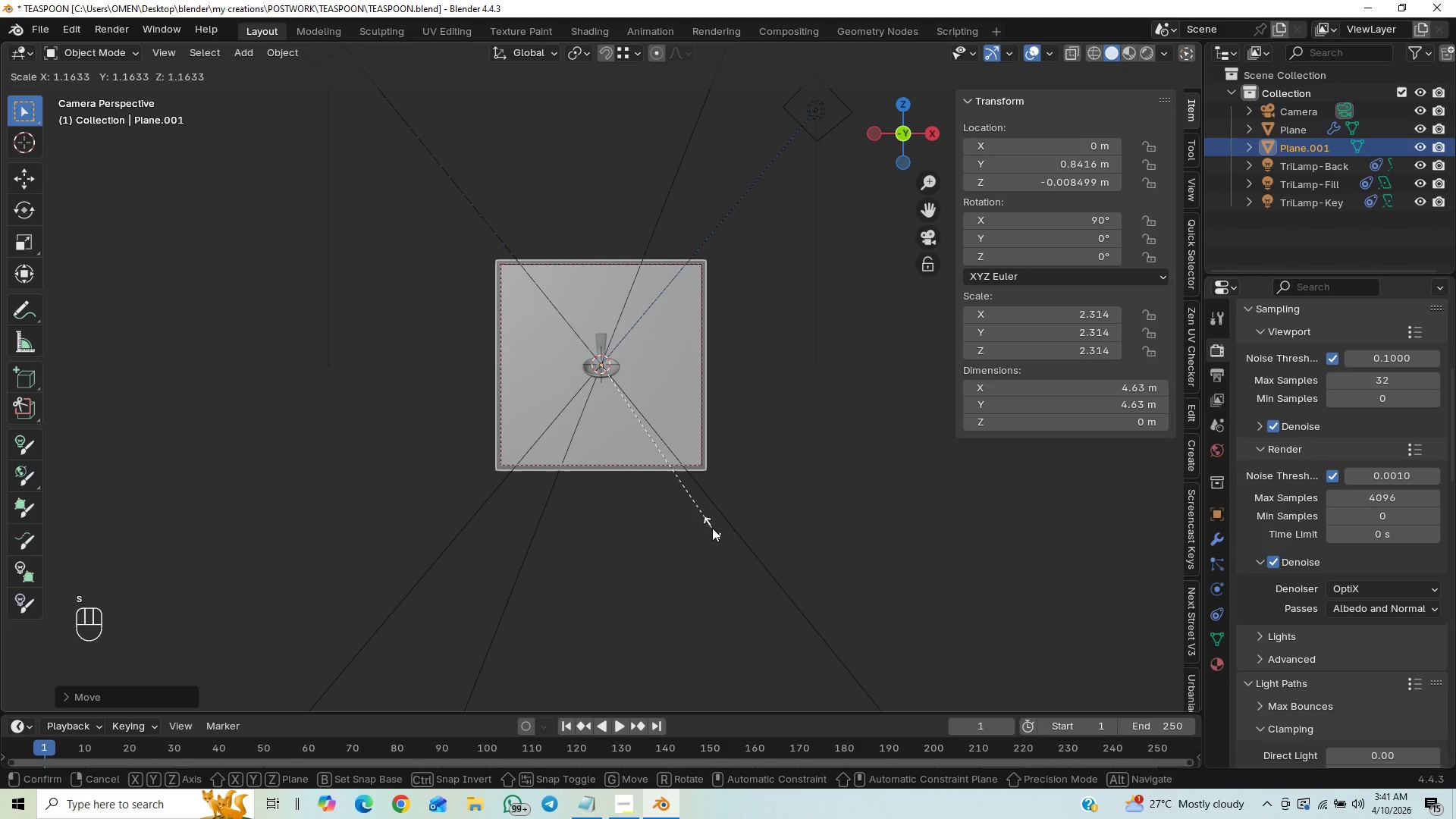 
left_click([712, 528])
 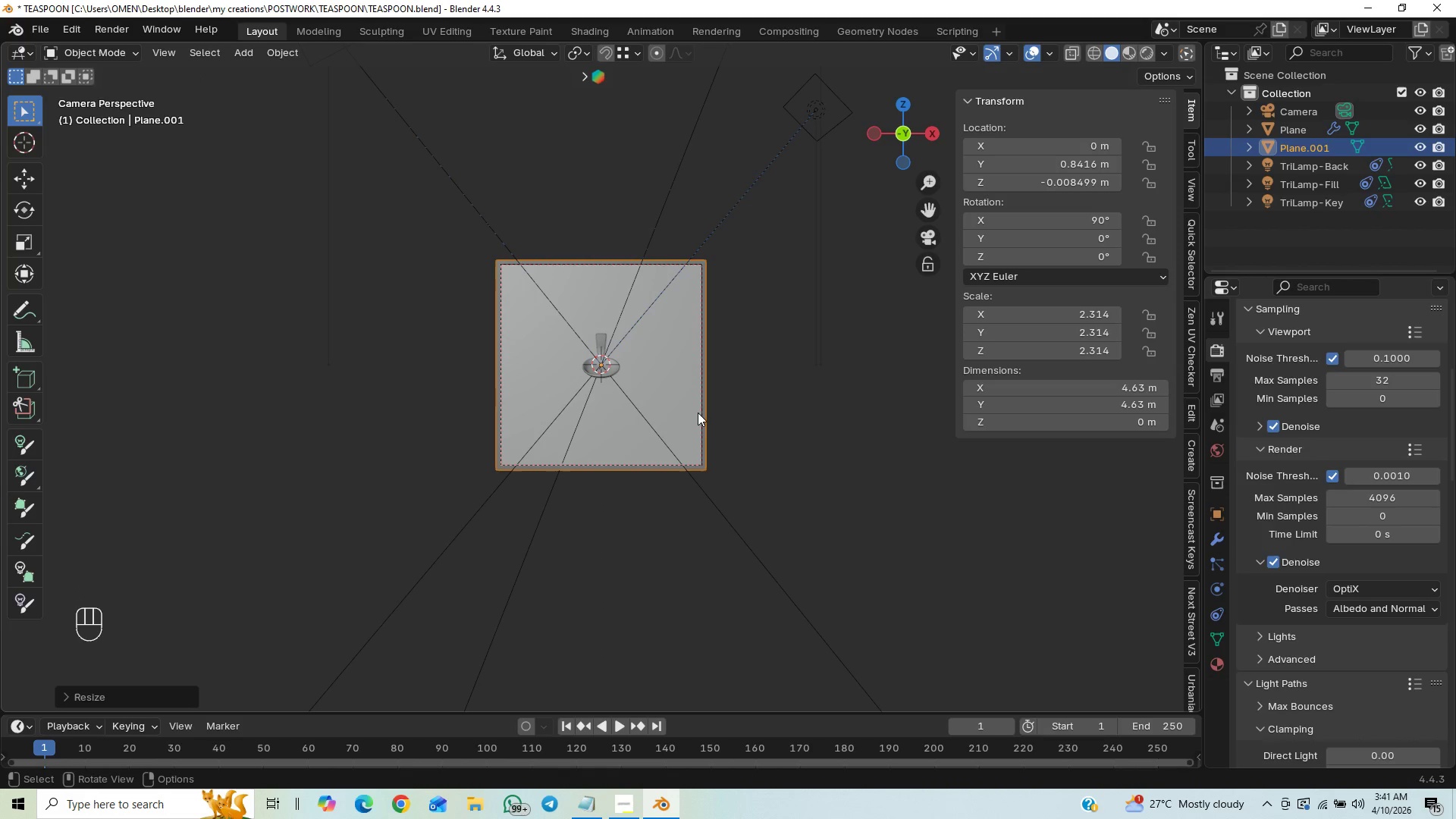 
left_click([703, 408])
 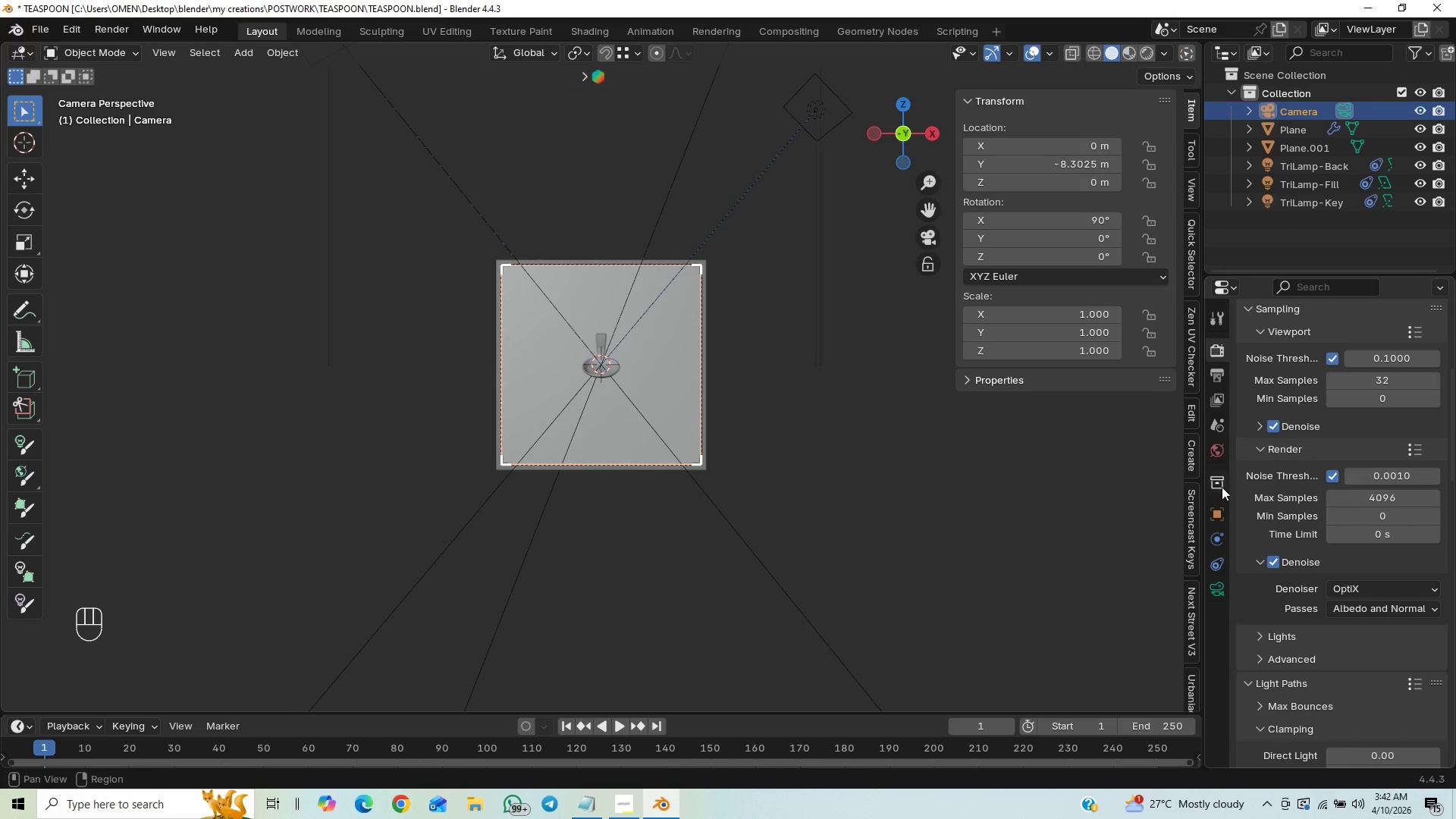 
left_click([1216, 582])
 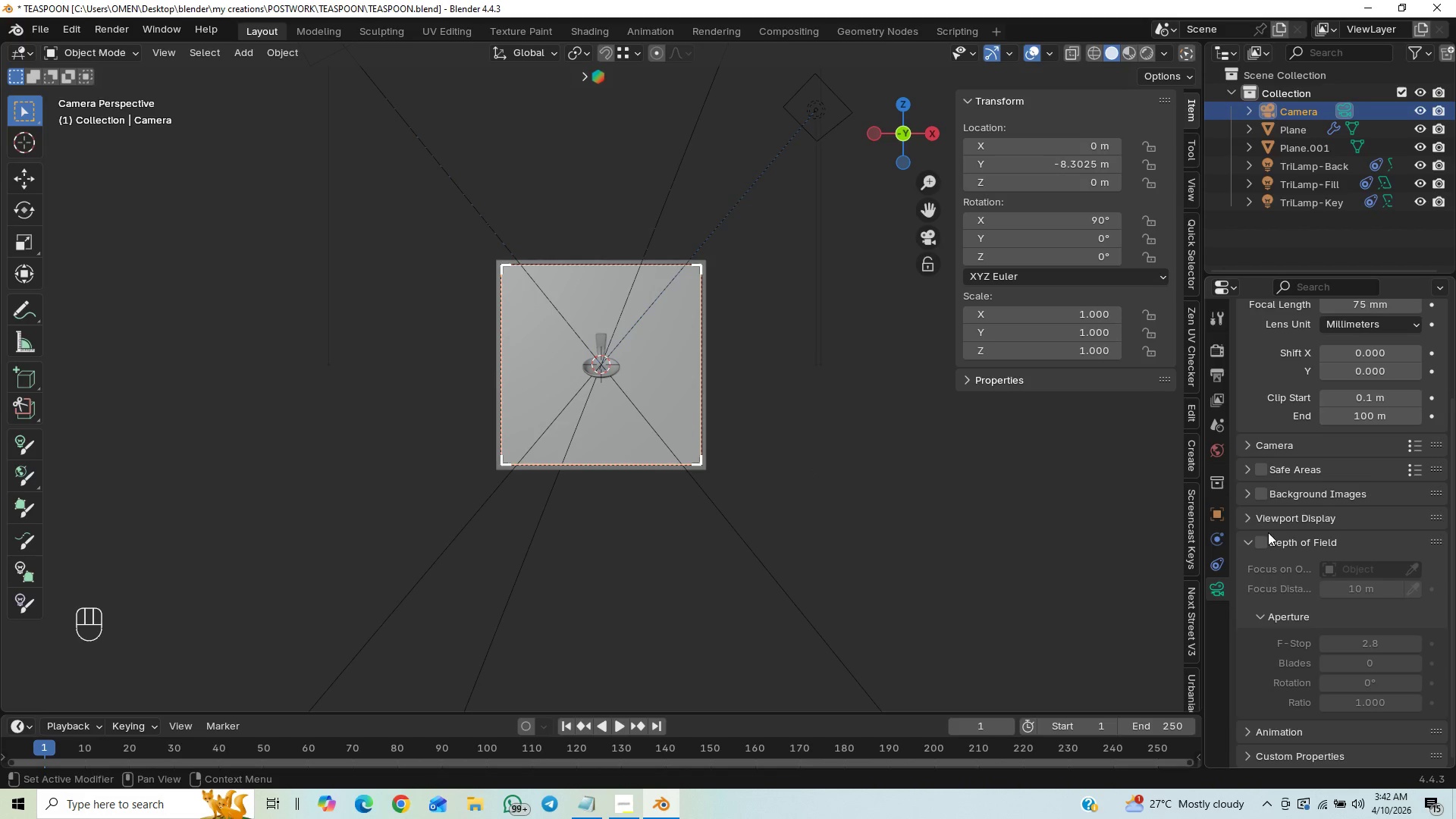 
scroll: coordinate [1359, 469], scroll_direction: up, amount: 6.0
 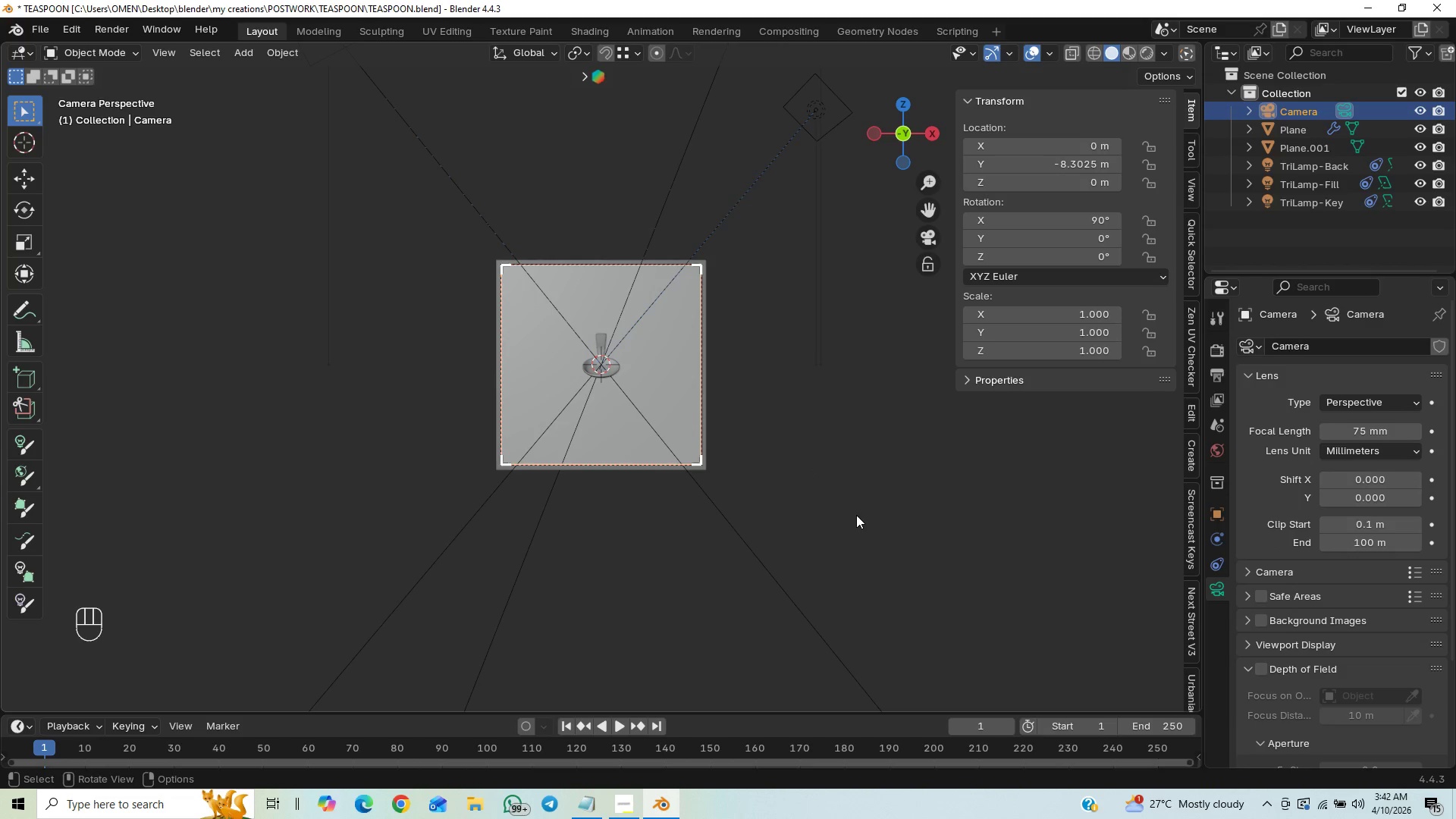 
key(G)
 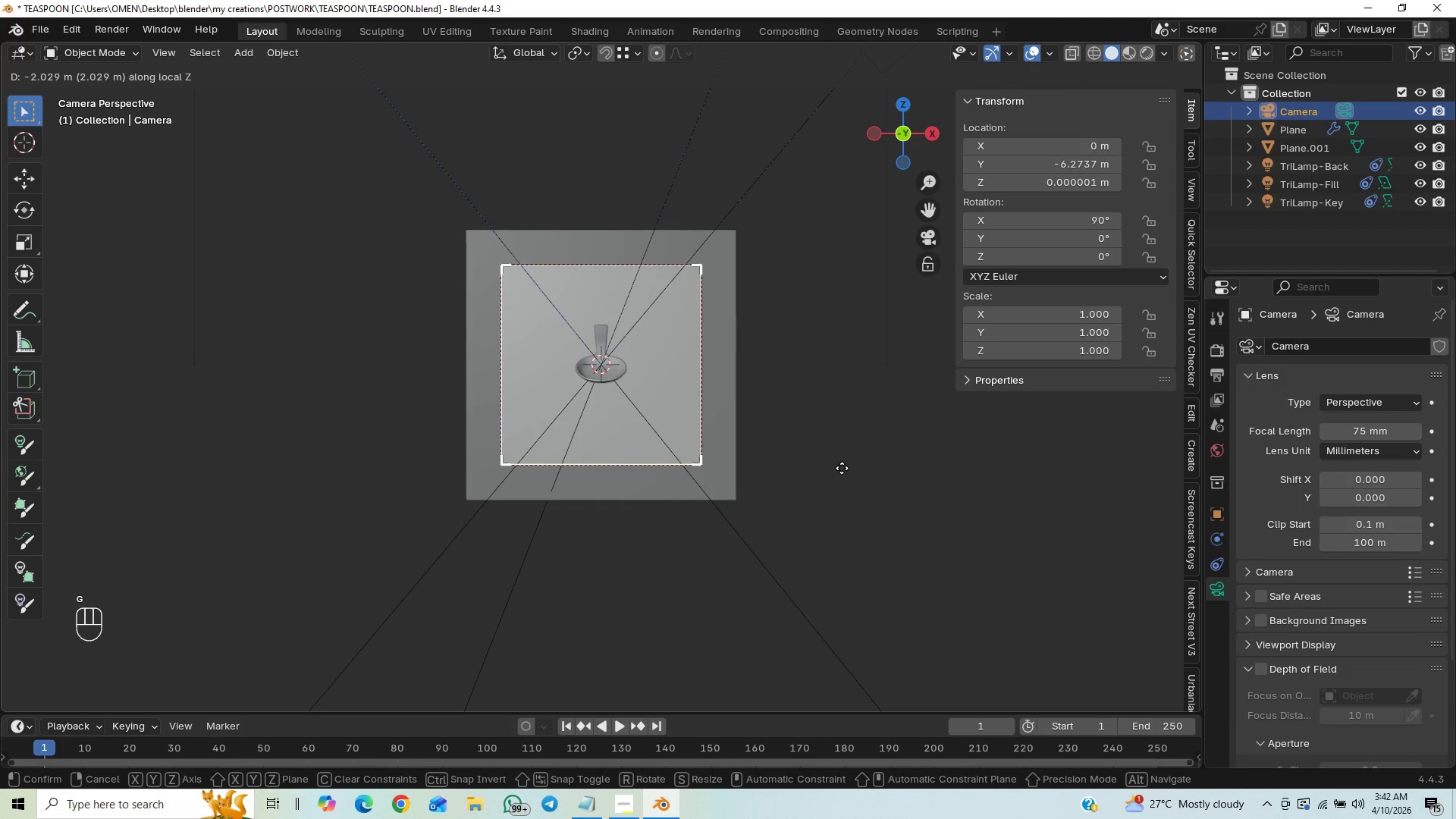 
hold_key(key=ControlLeft, duration=0.53)
 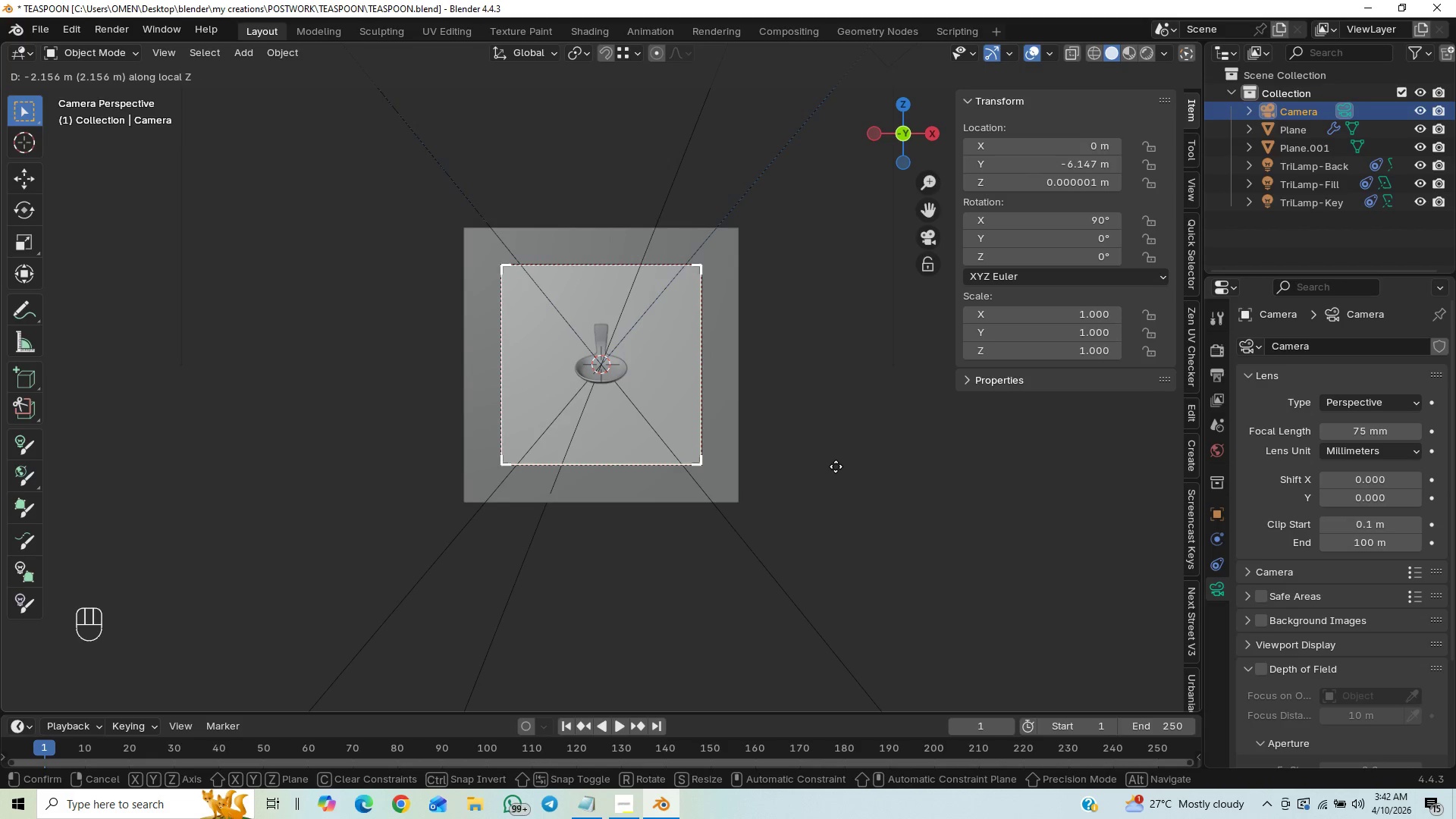 
wait(24.0)
 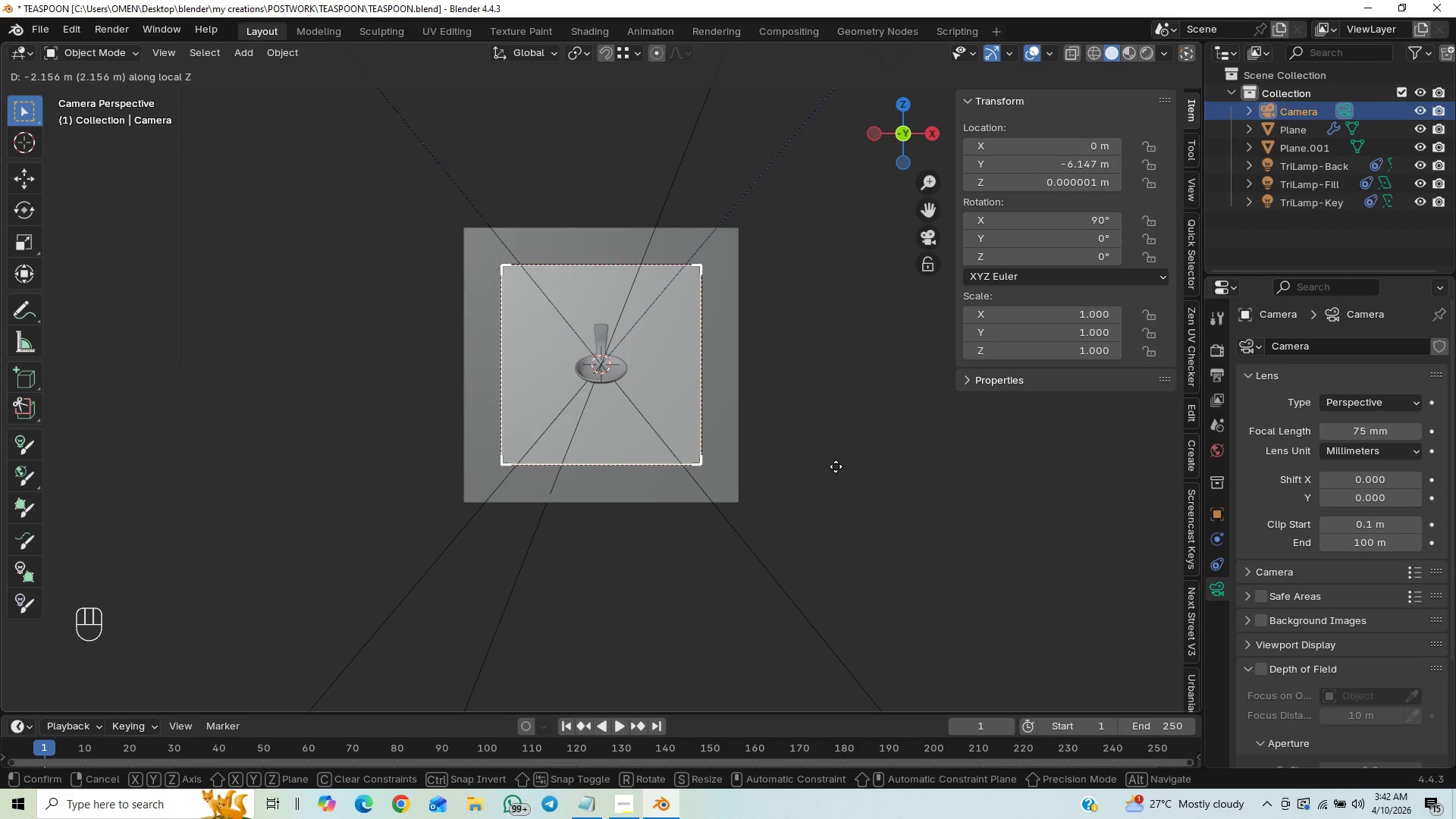 
left_click([849, 441])
 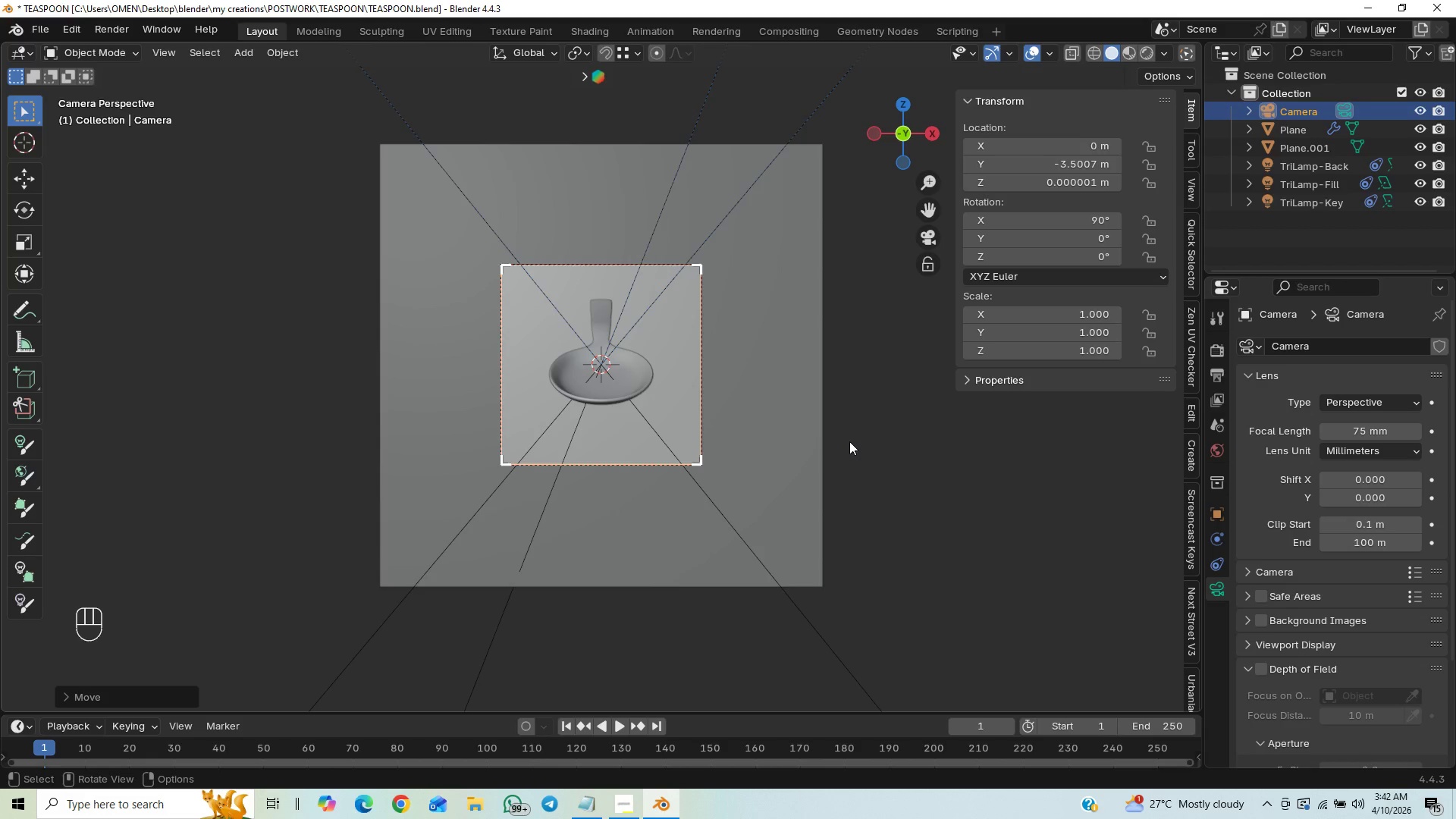 
type(gz)
 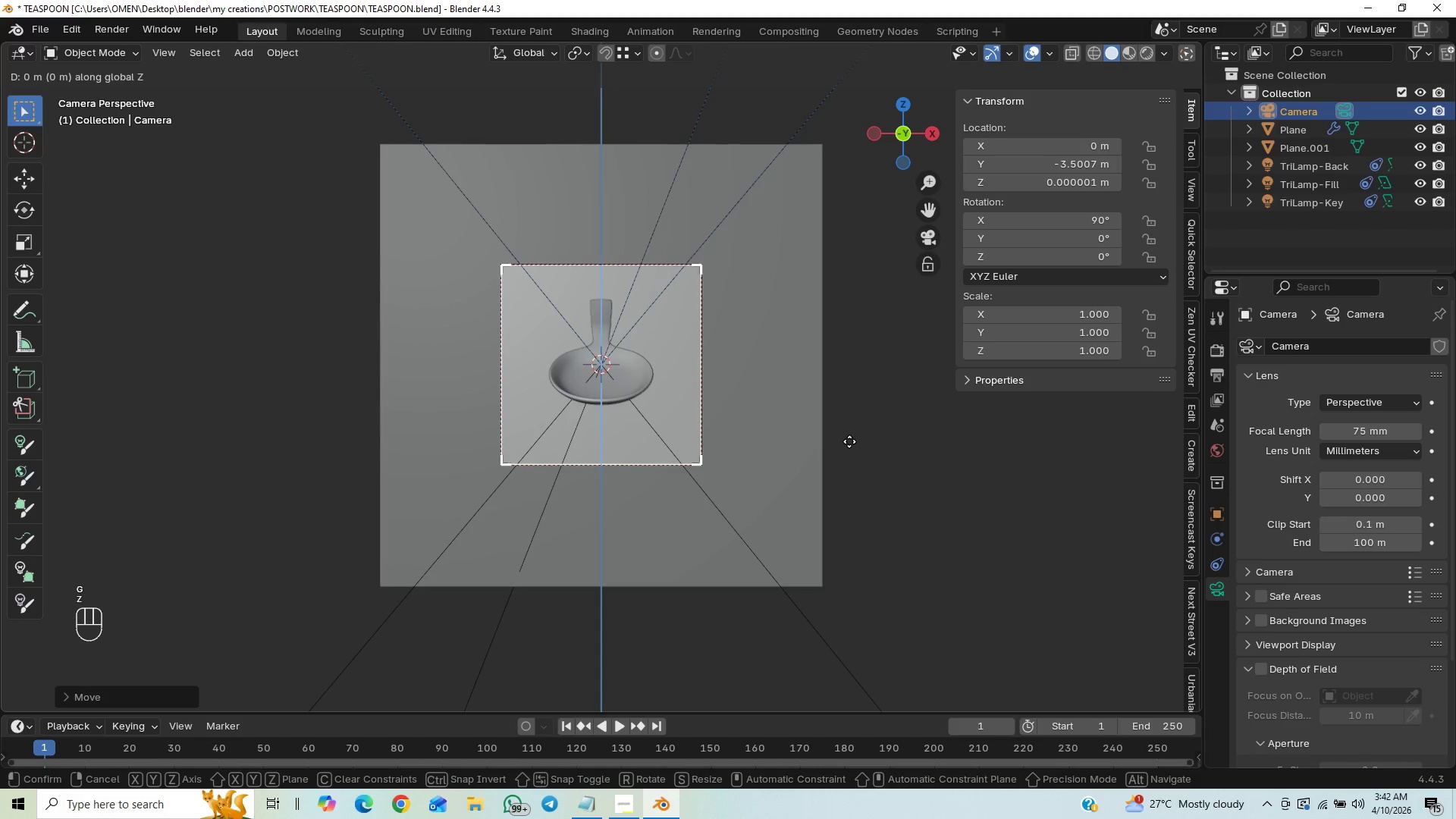 
hold_key(key=ShiftLeft, duration=1.5)
 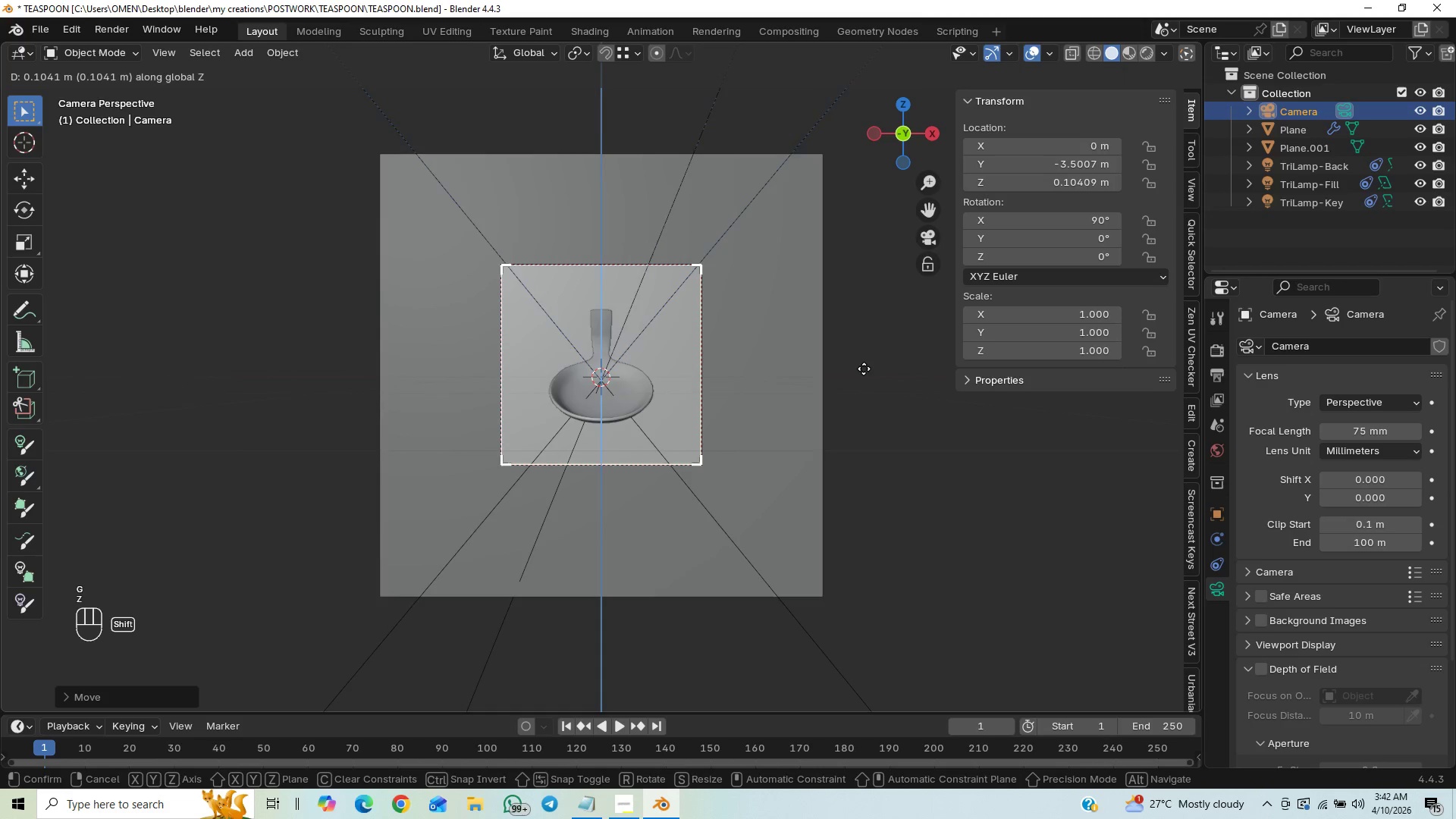 
hold_key(key=ShiftLeft, duration=1.52)
 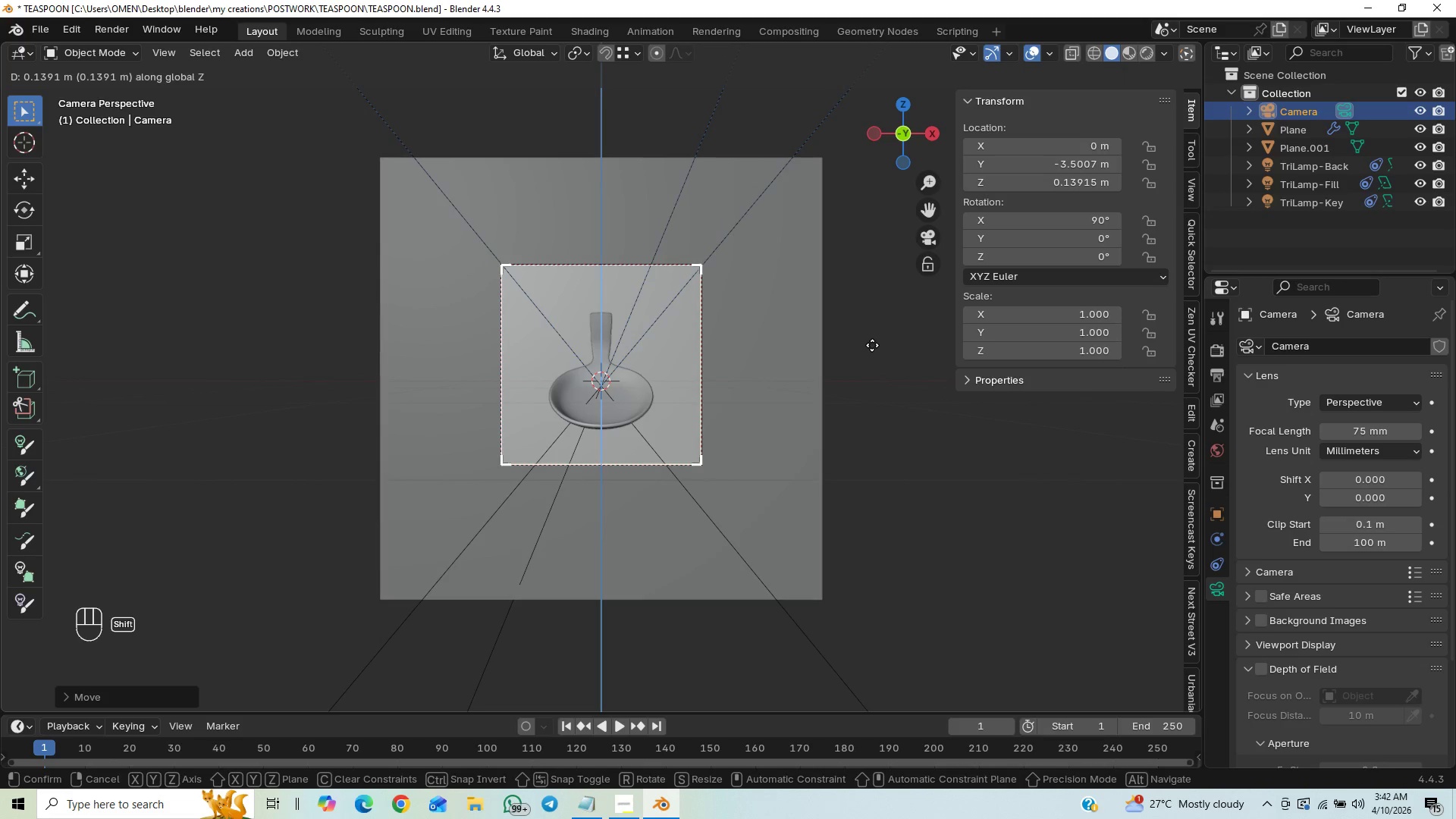 
hold_key(key=ShiftLeft, duration=1.51)
 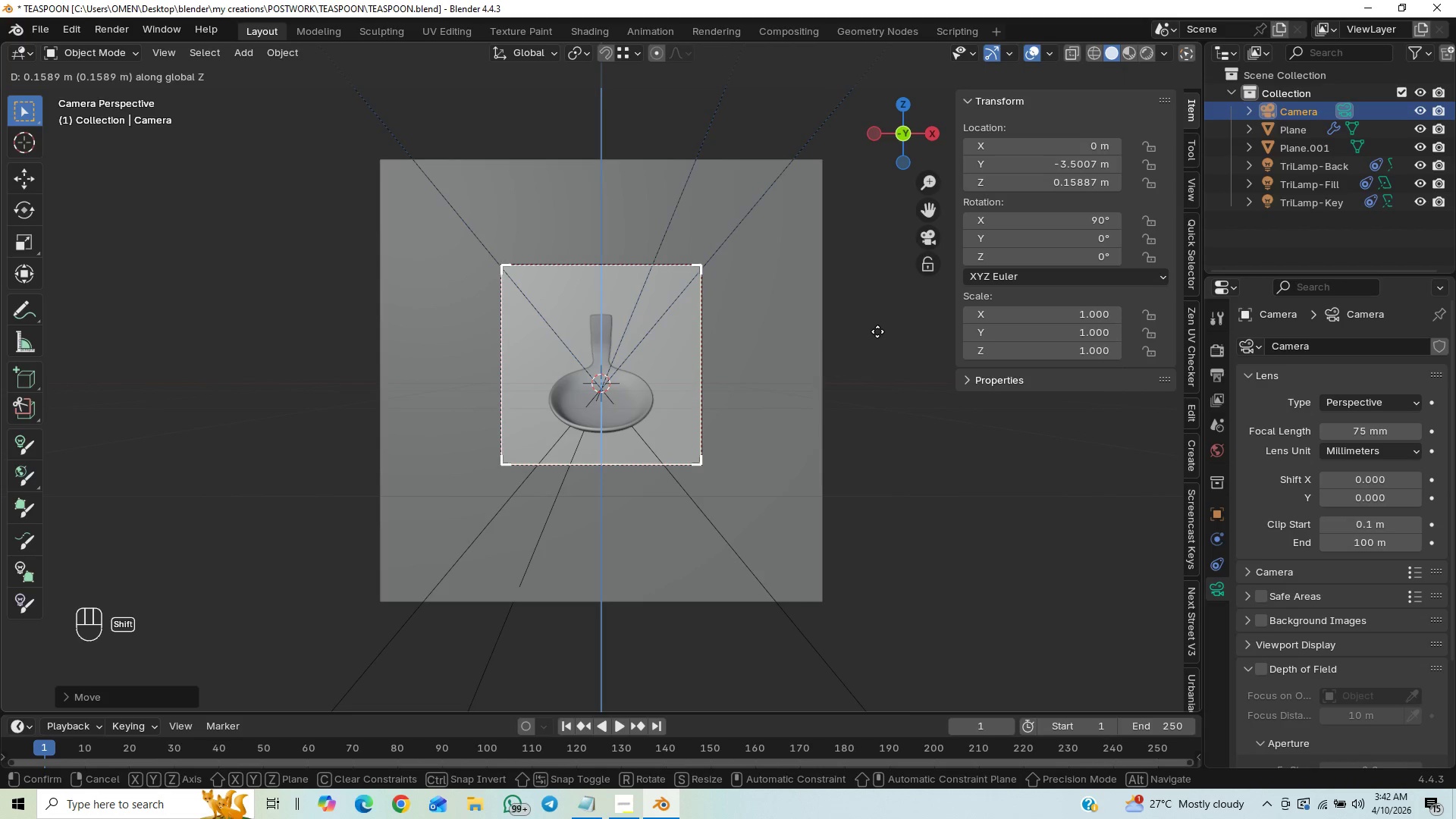 
hold_key(key=ShiftLeft, duration=1.52)
 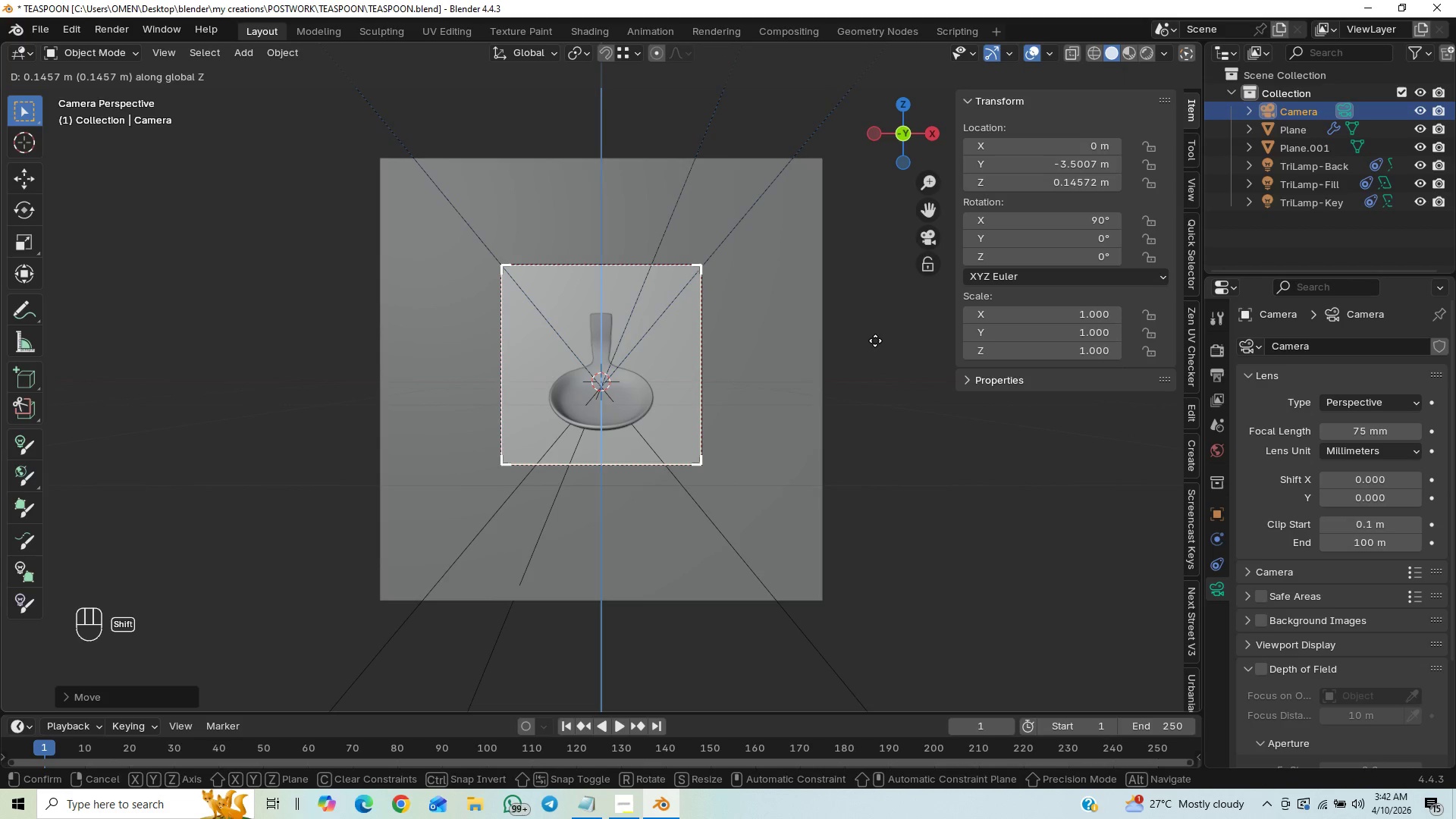 
hold_key(key=ShiftLeft, duration=1.51)
 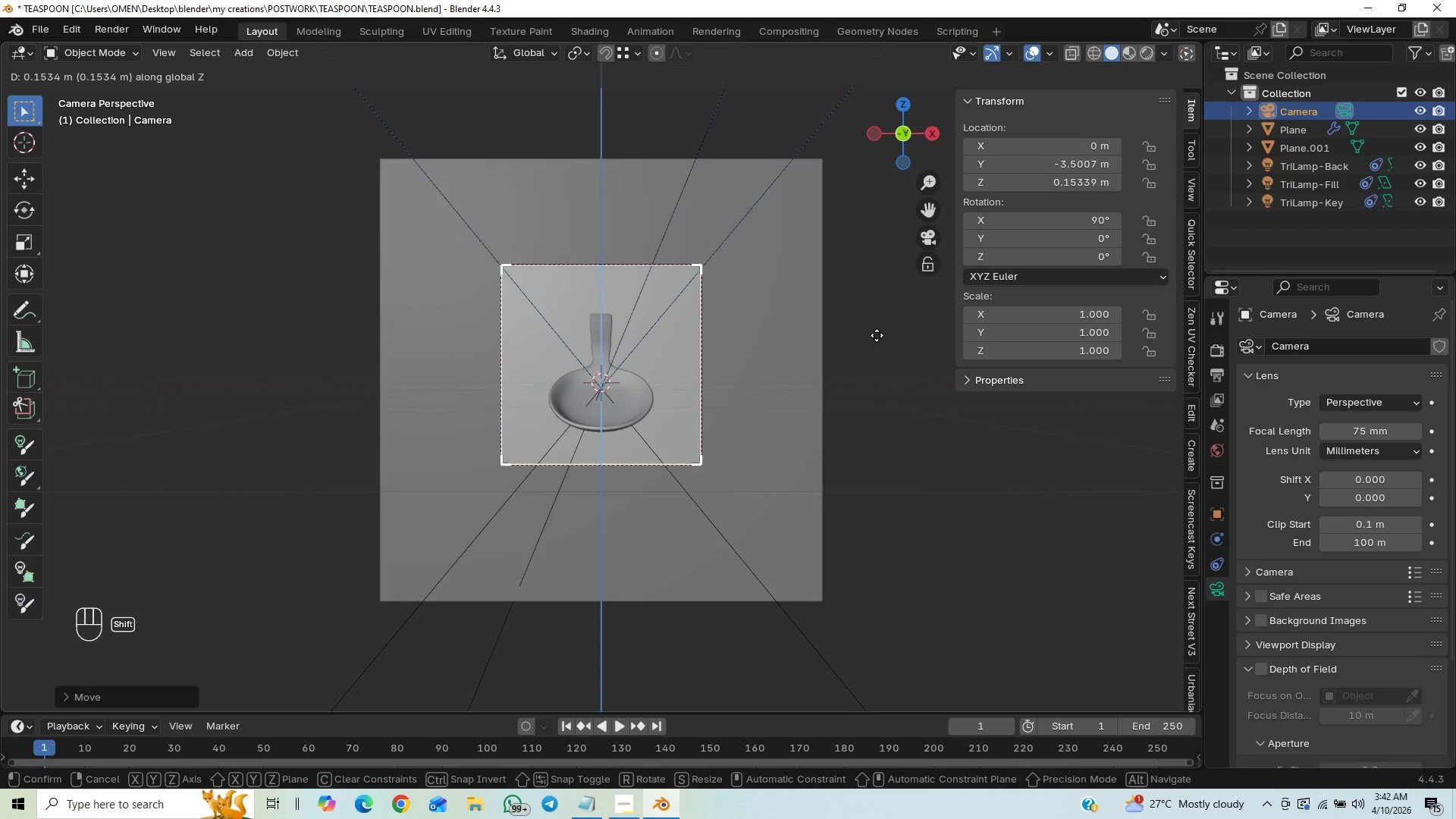 
hold_key(key=ShiftLeft, duration=1.52)
 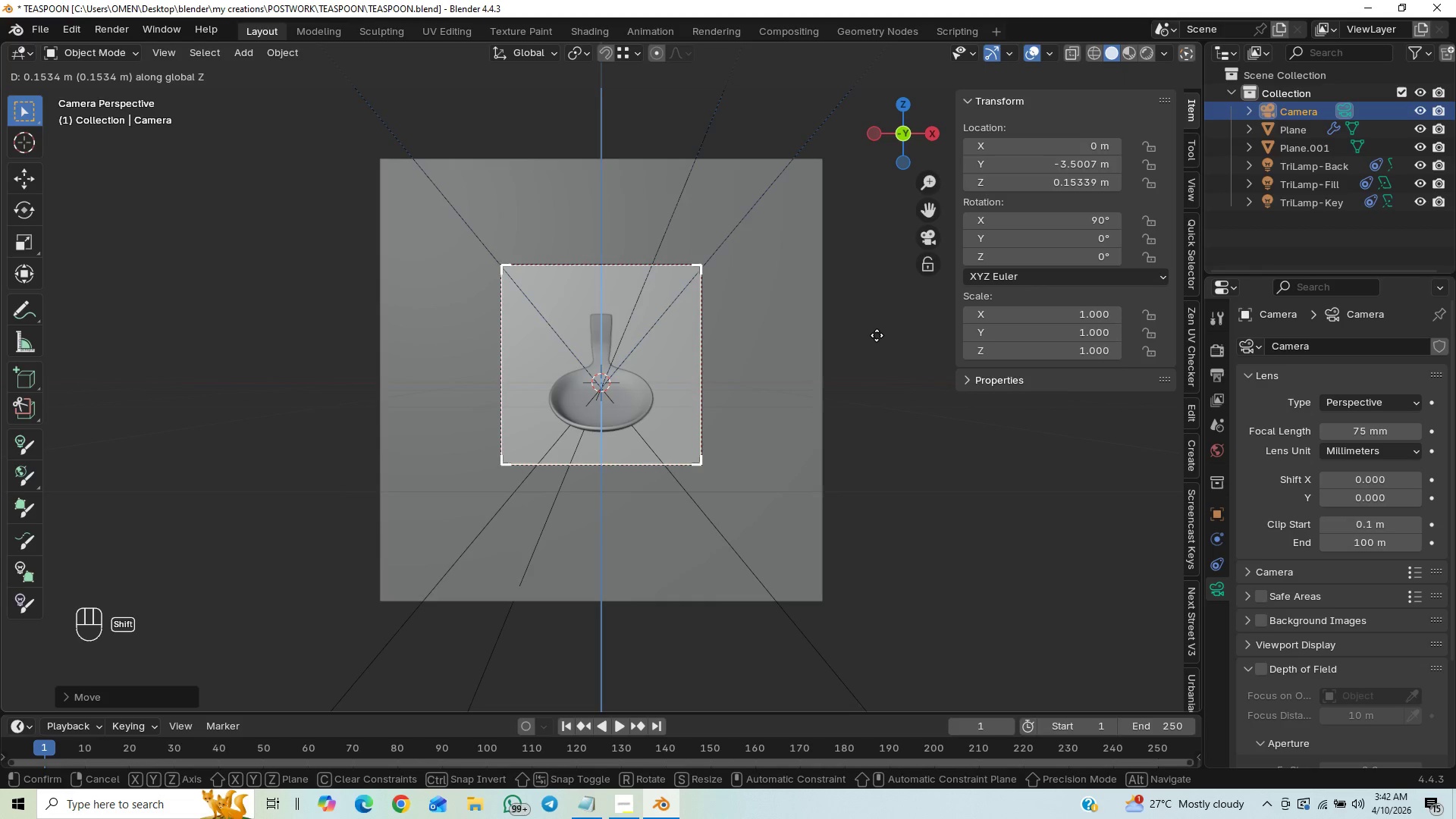 
hold_key(key=ShiftLeft, duration=1.52)
 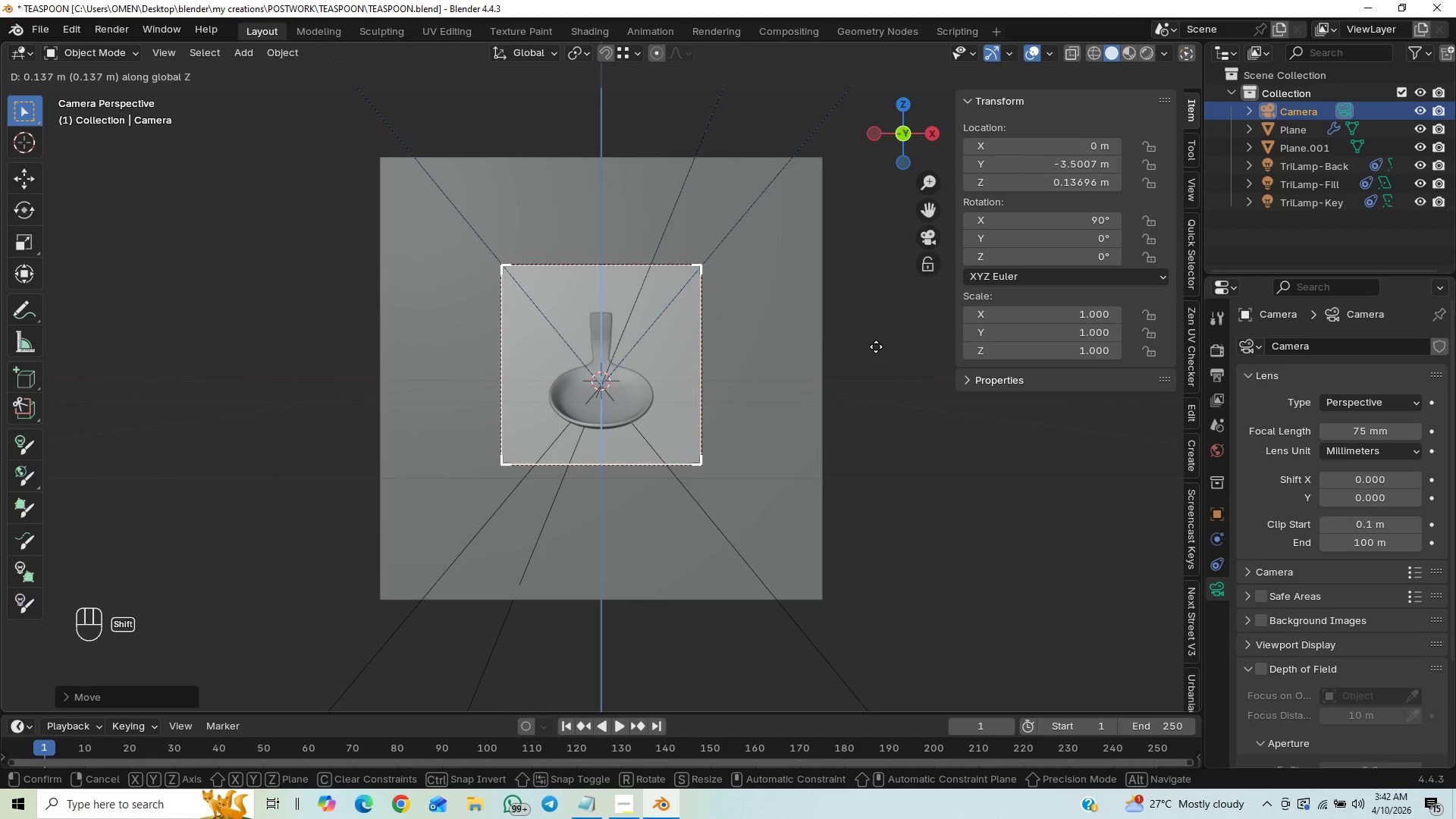 
hold_key(key=ShiftLeft, duration=1.09)
left_click([876, 347])
 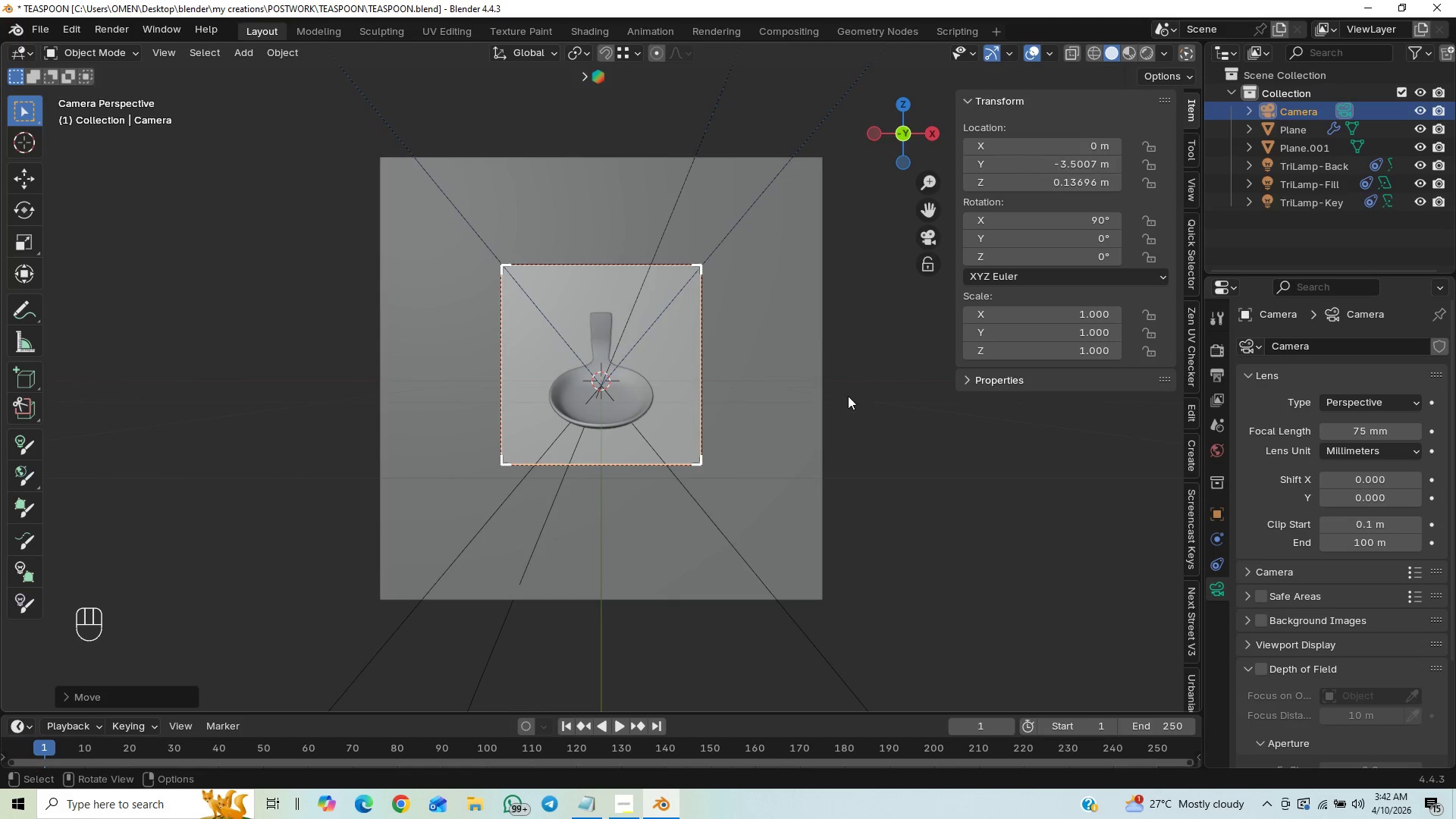 
key(Control+S)
 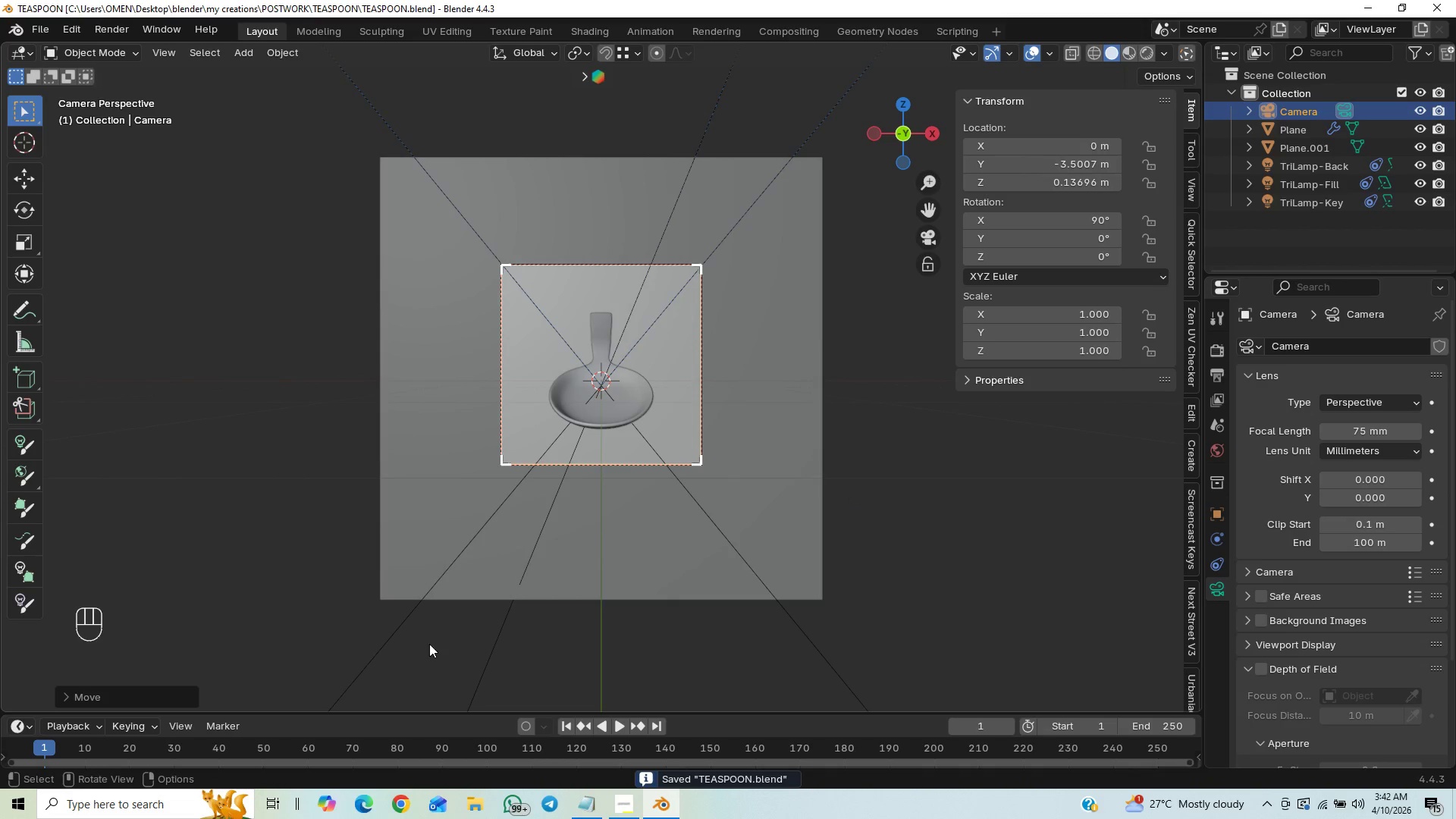 
wait(5.03)
 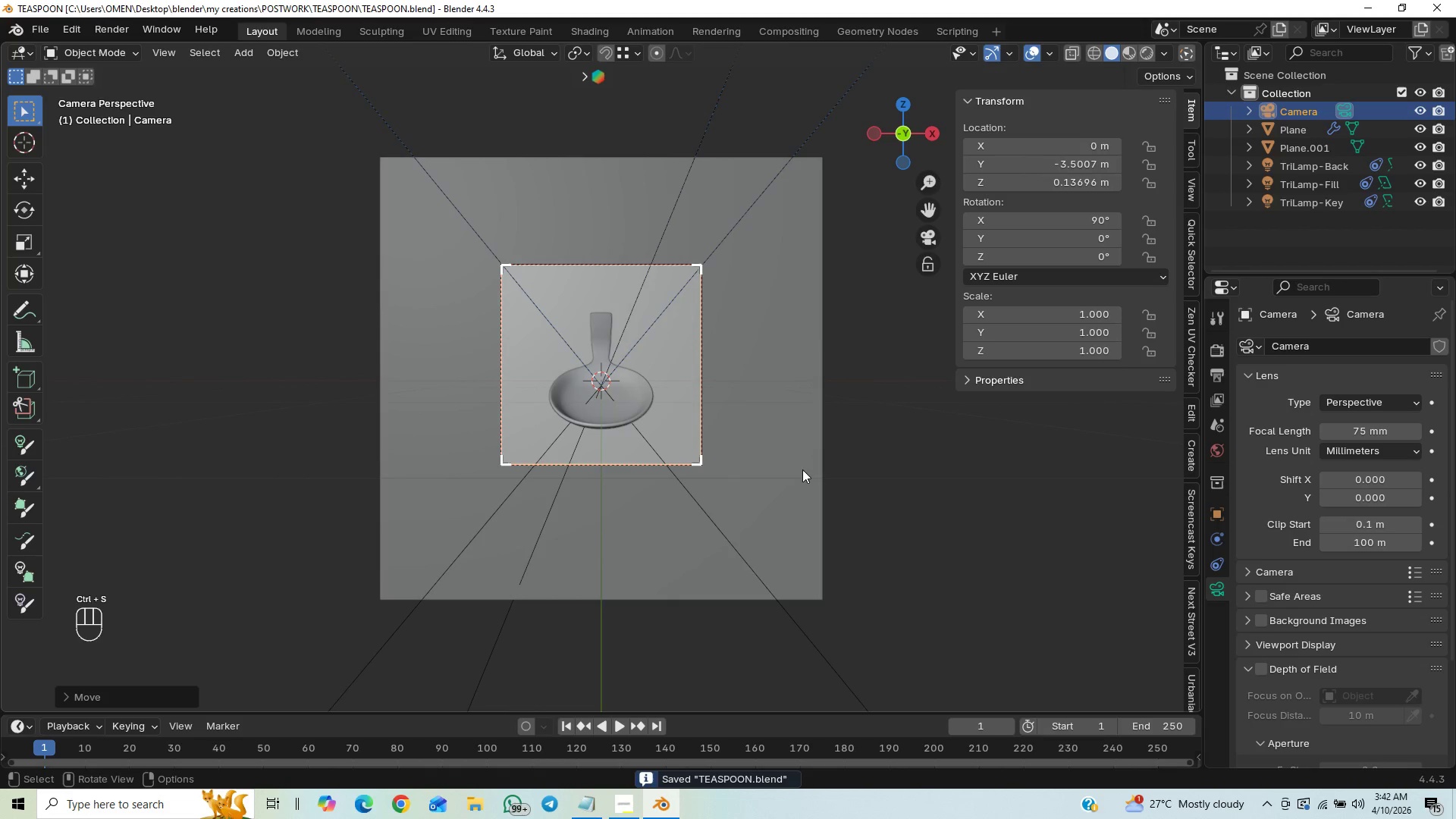 
left_click([620, 808])